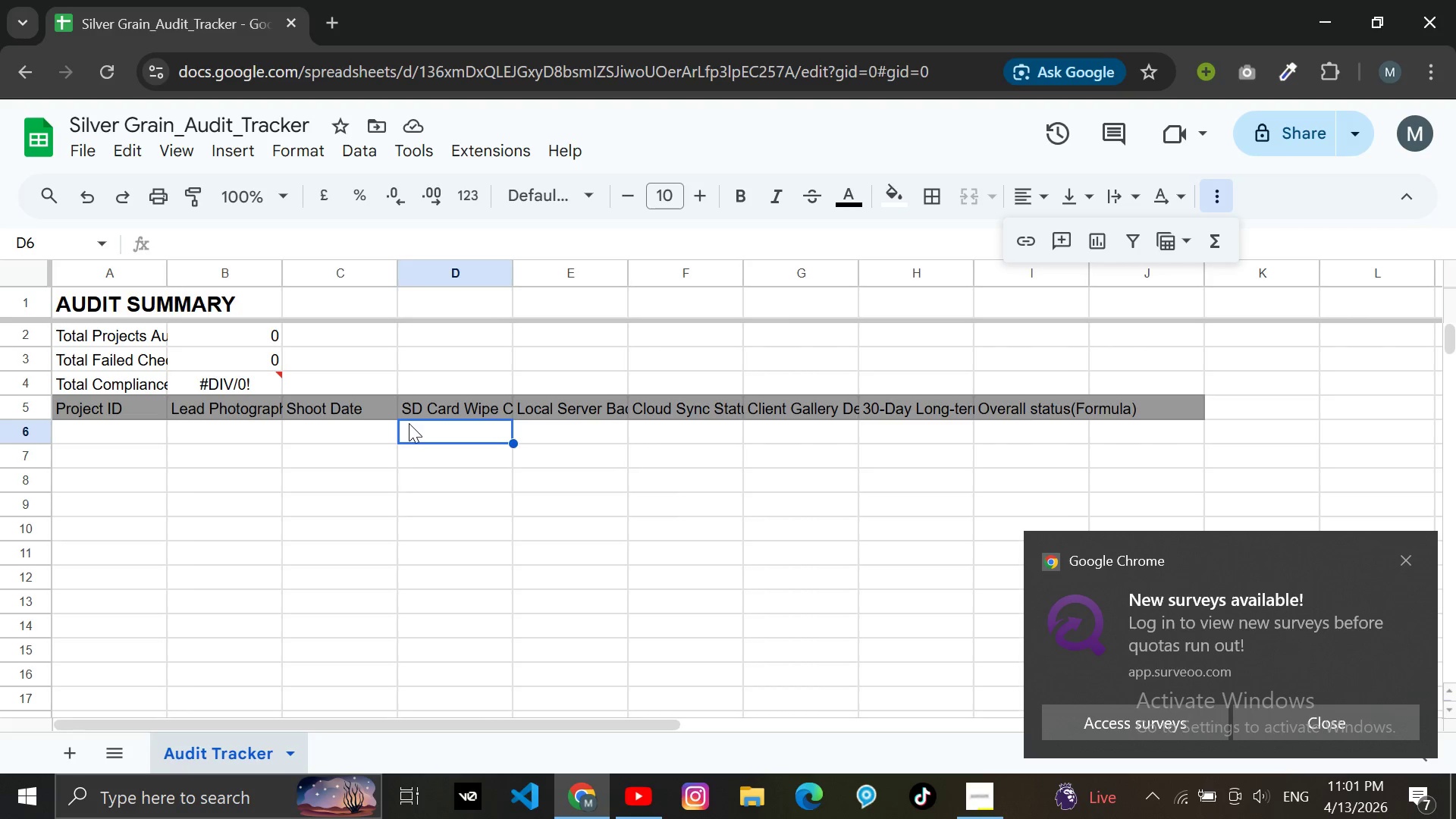 
left_click_drag(start_coordinate=[405, 427], to_coordinate=[915, 659])
 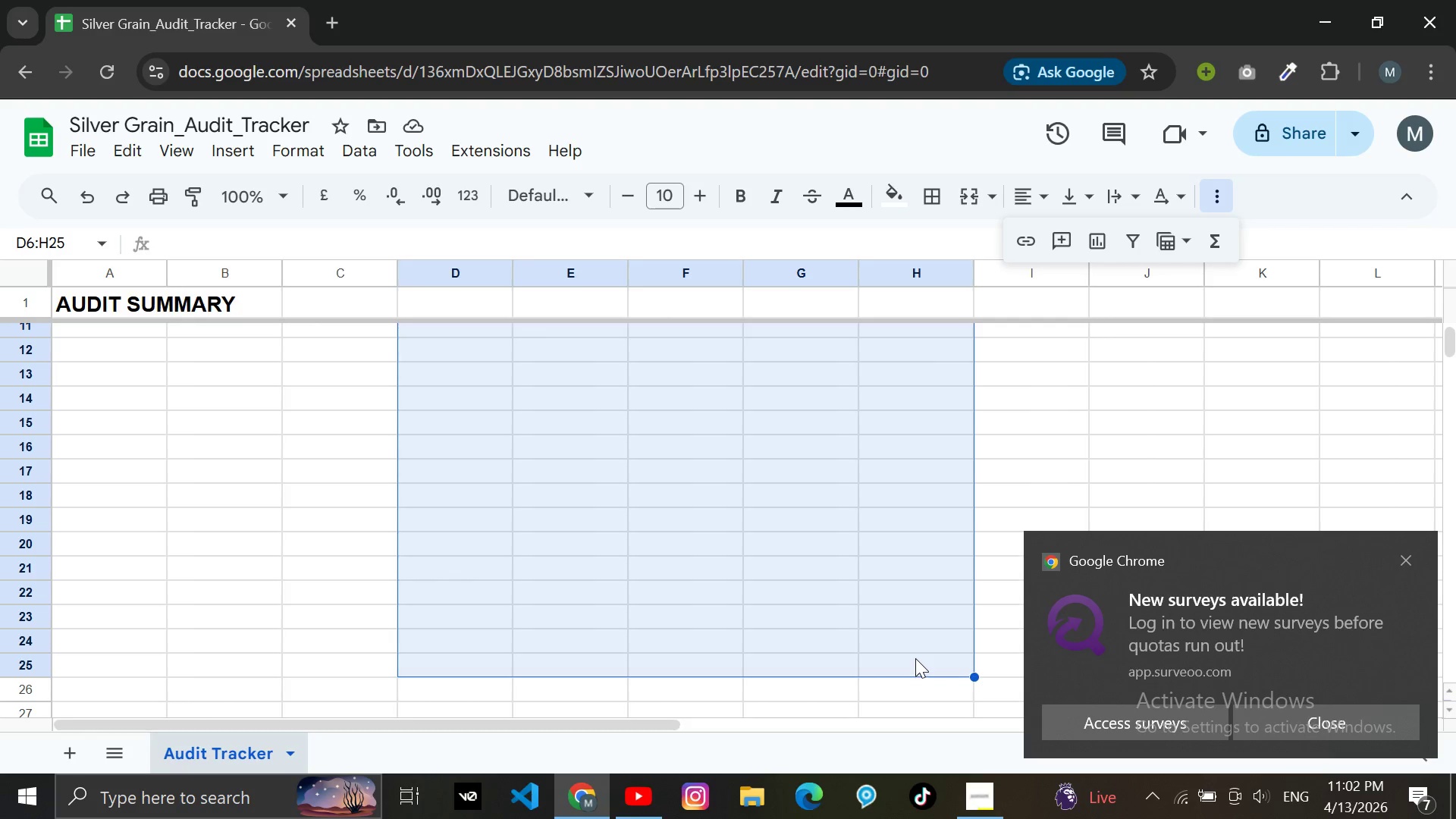 
scroll: coordinate [929, 614], scroll_direction: none, amount: 0.0
 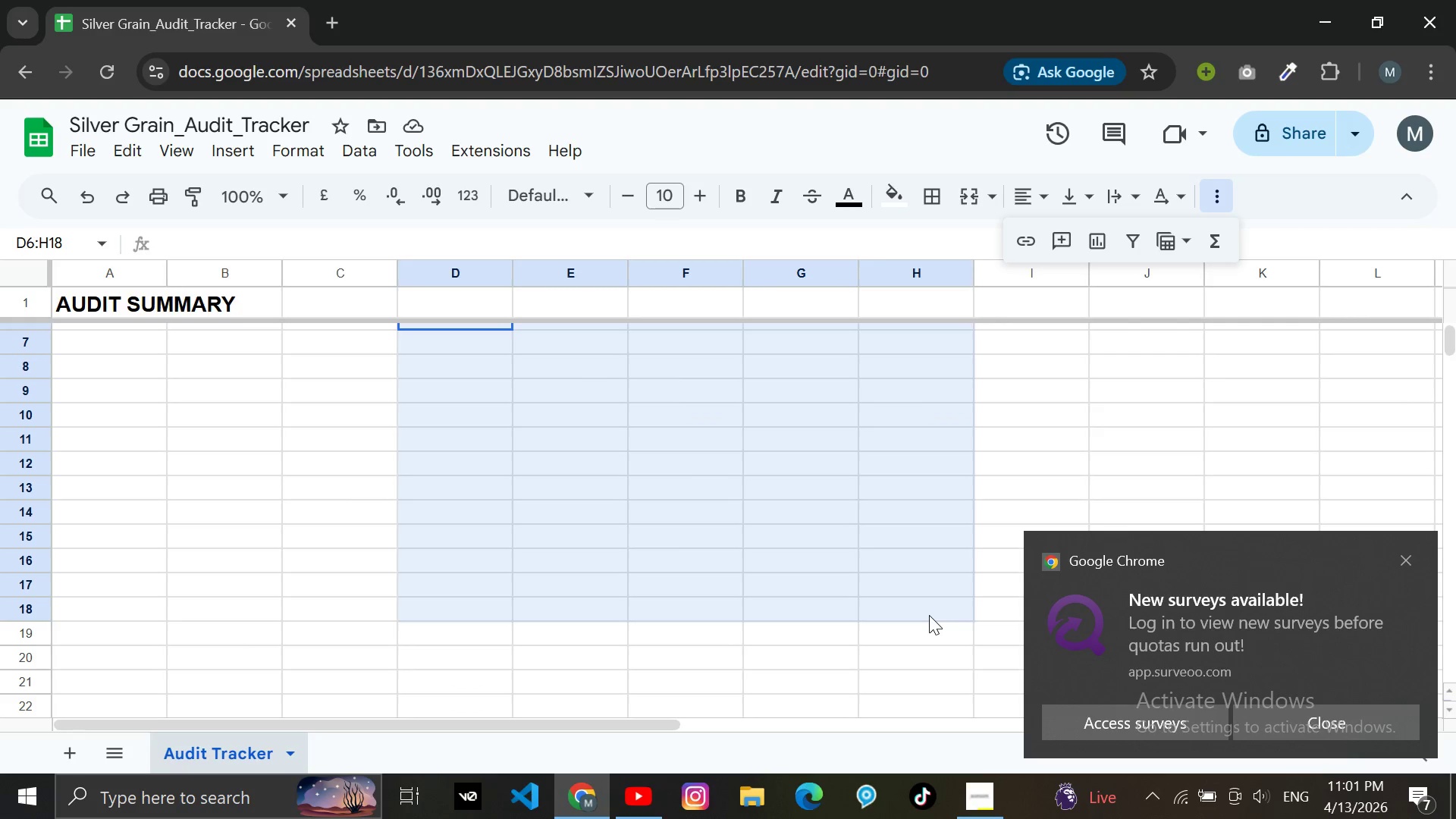 
scroll: coordinate [929, 615], scroll_direction: down, amount: 1.0
 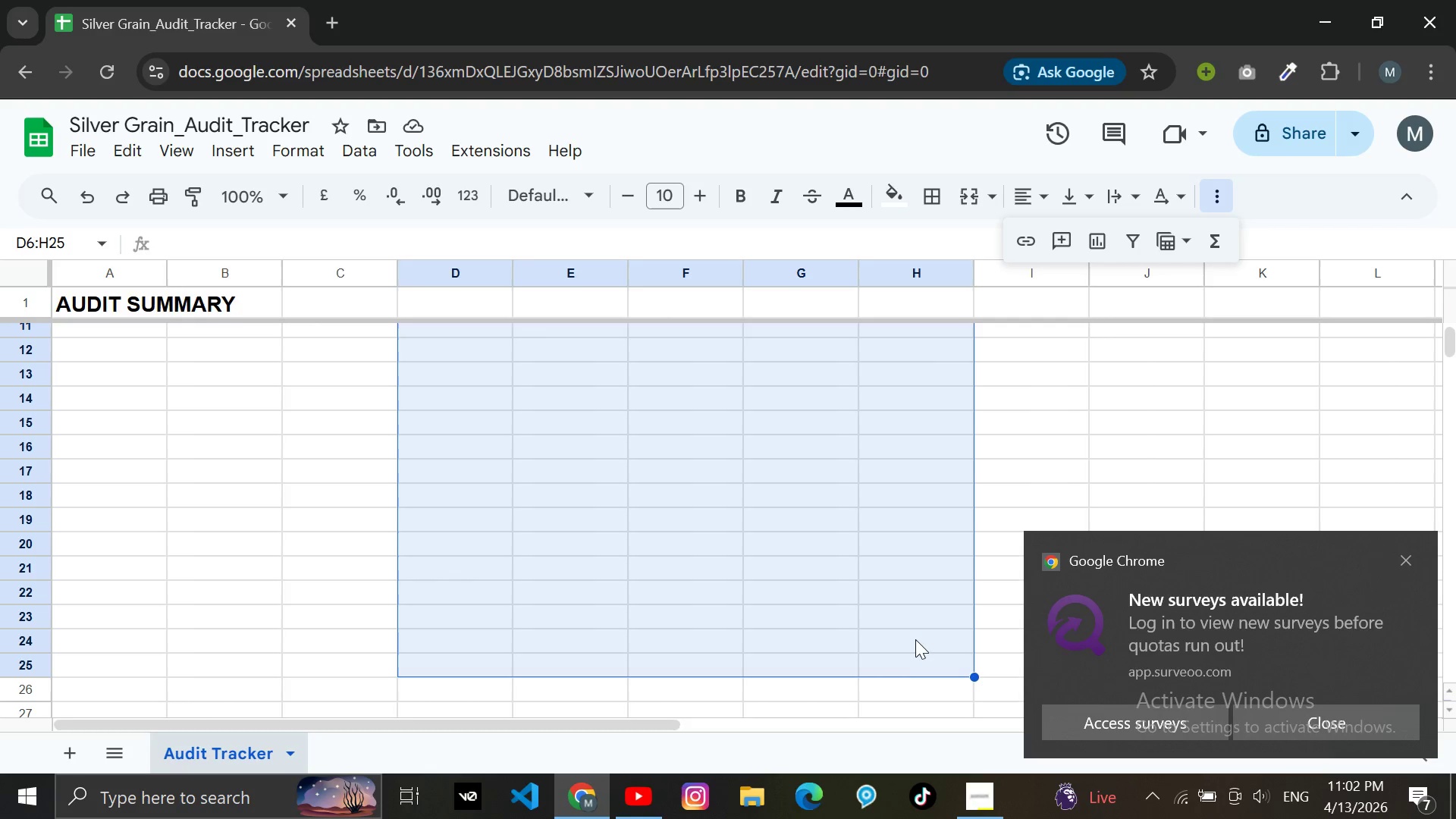 
wait(10.58)
 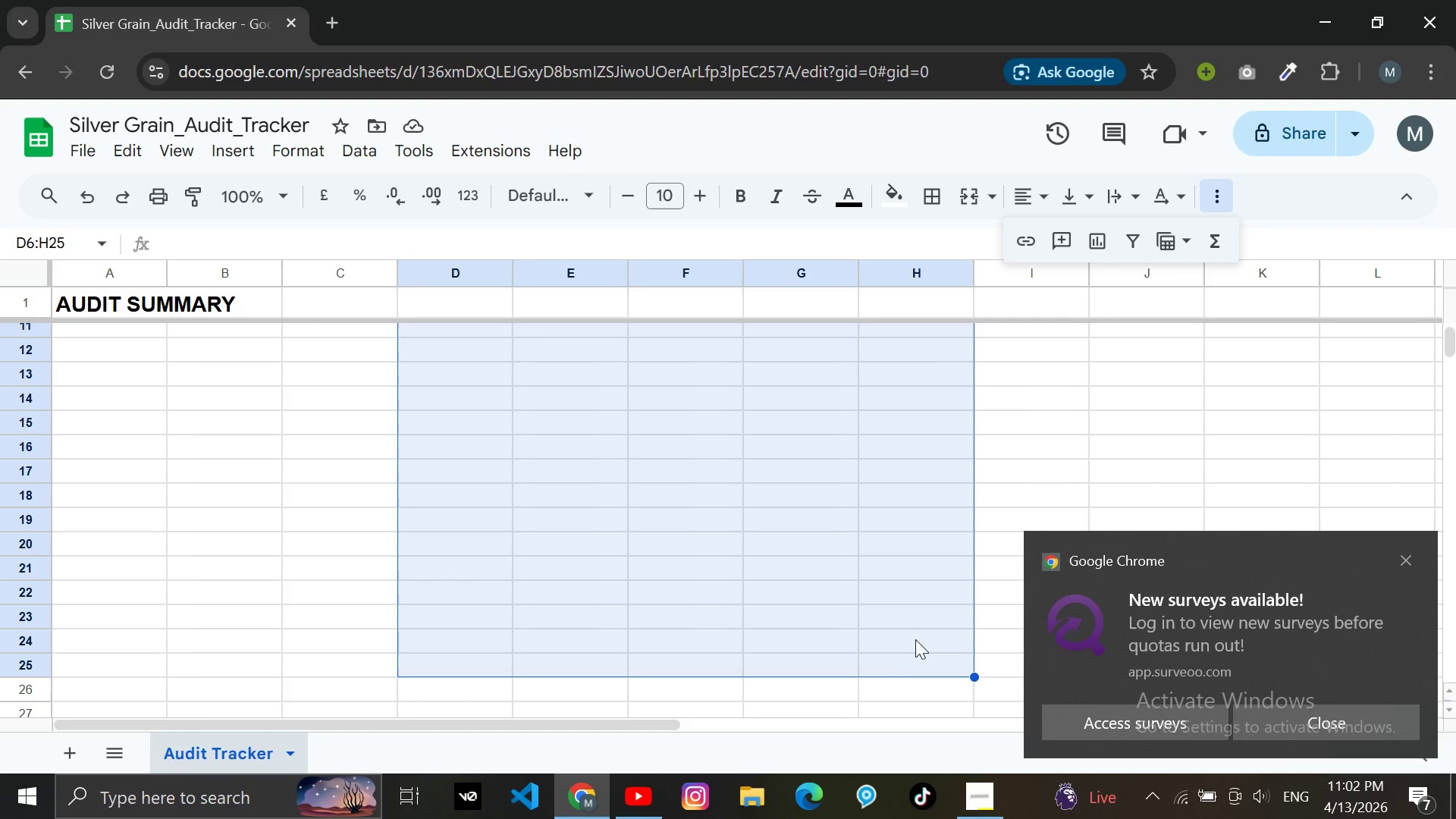 
left_click([364, 146])
 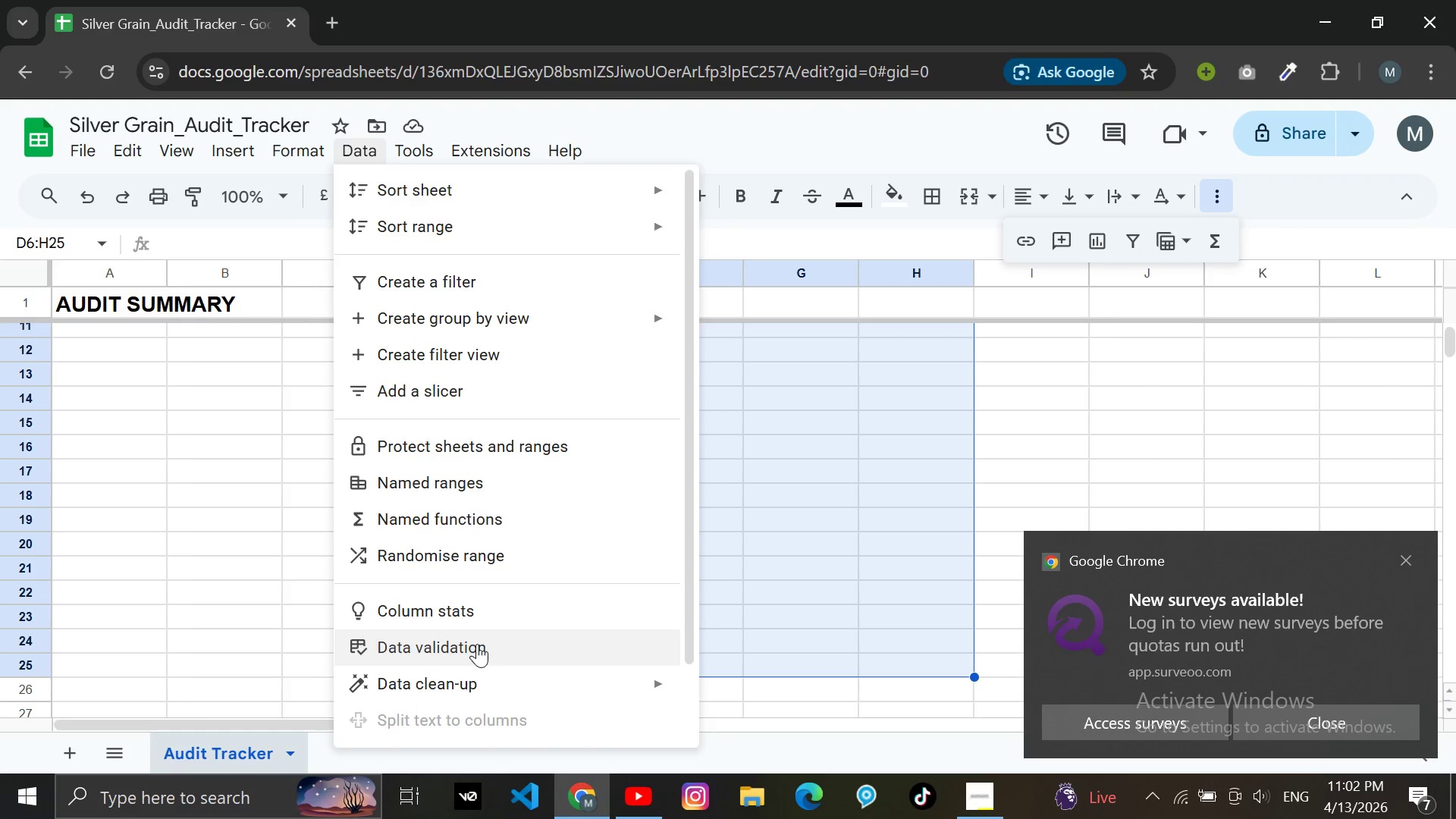 
wait(5.69)
 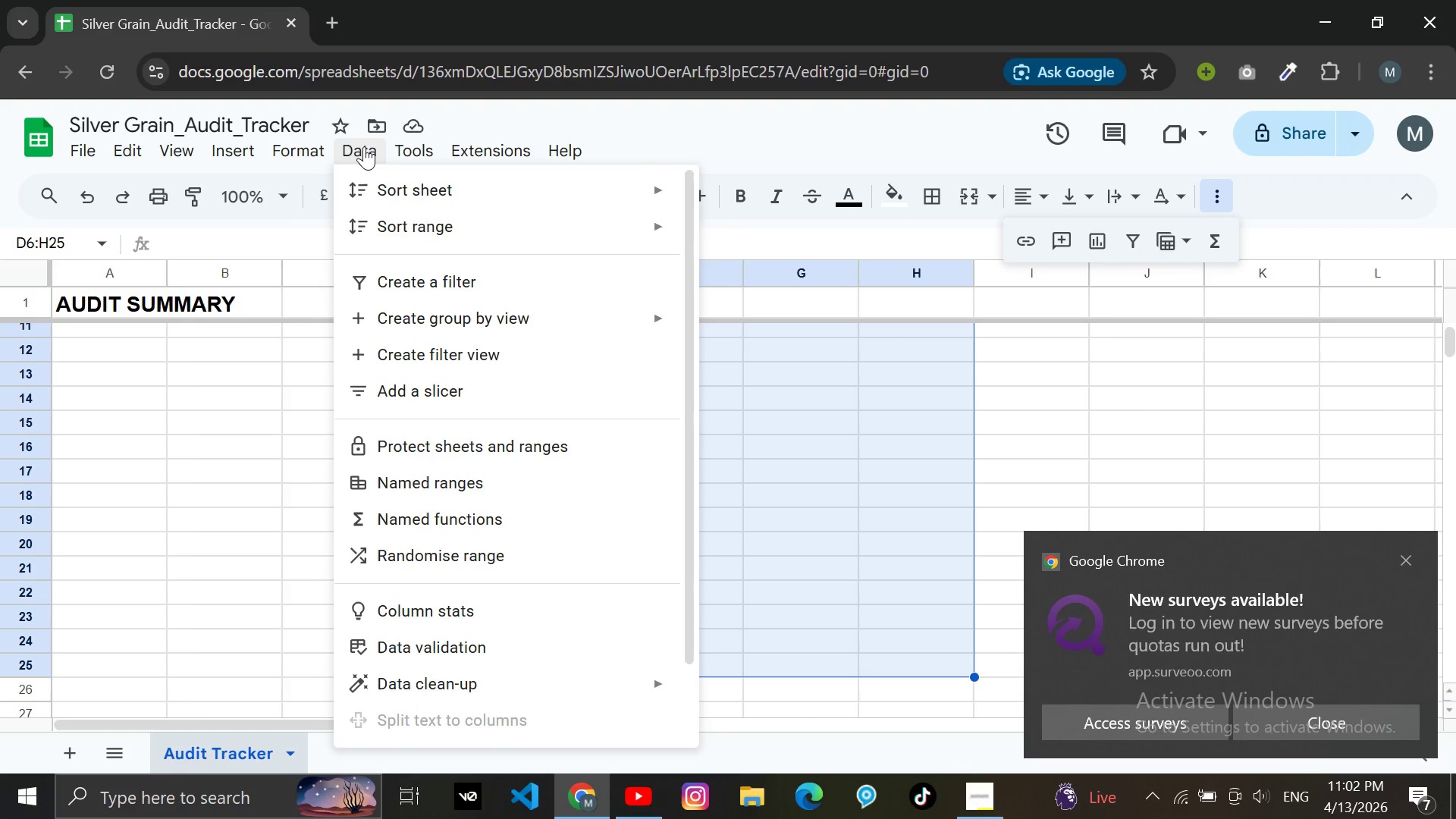 
left_click([477, 642])
 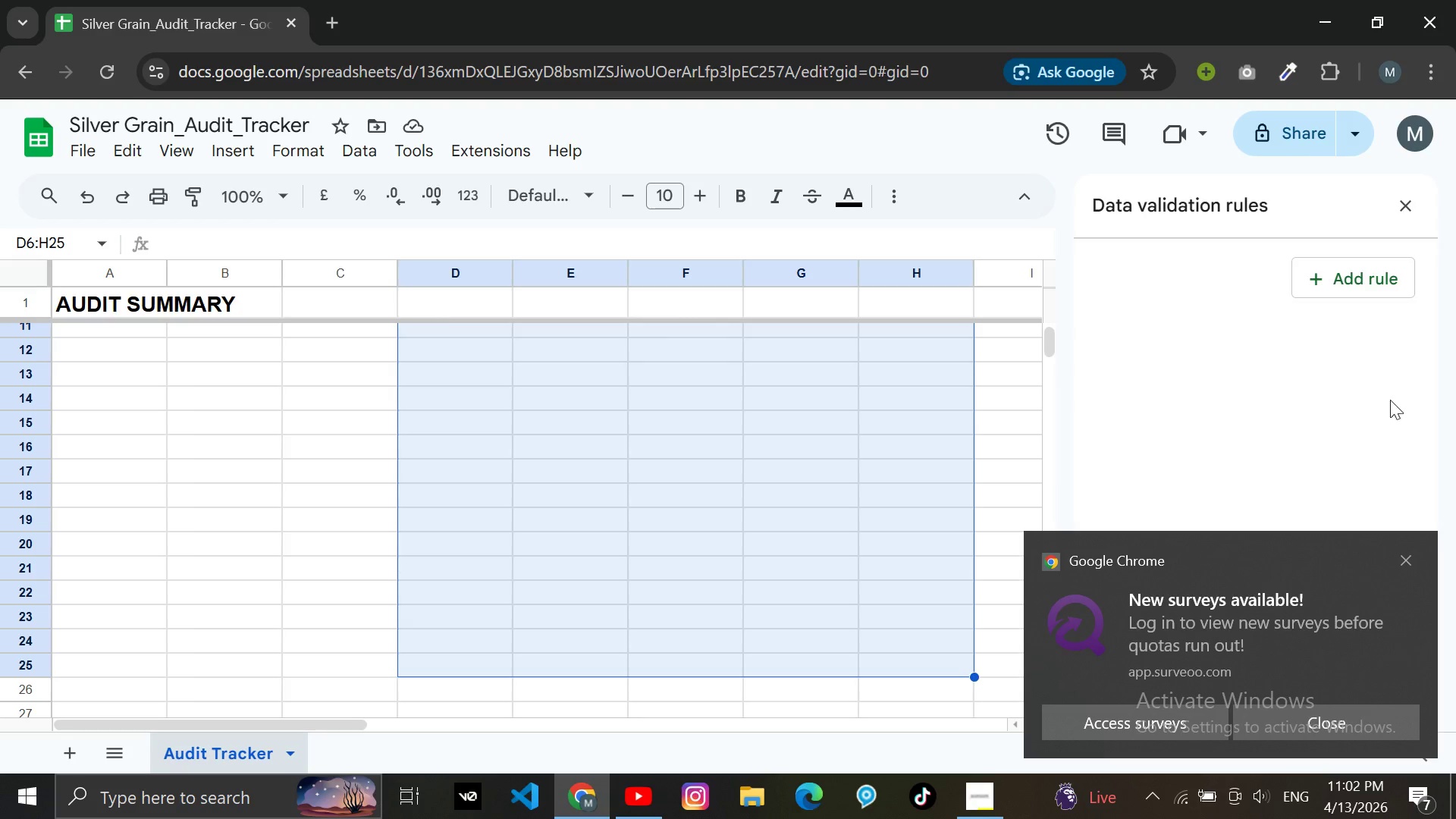 
wait(5.33)
 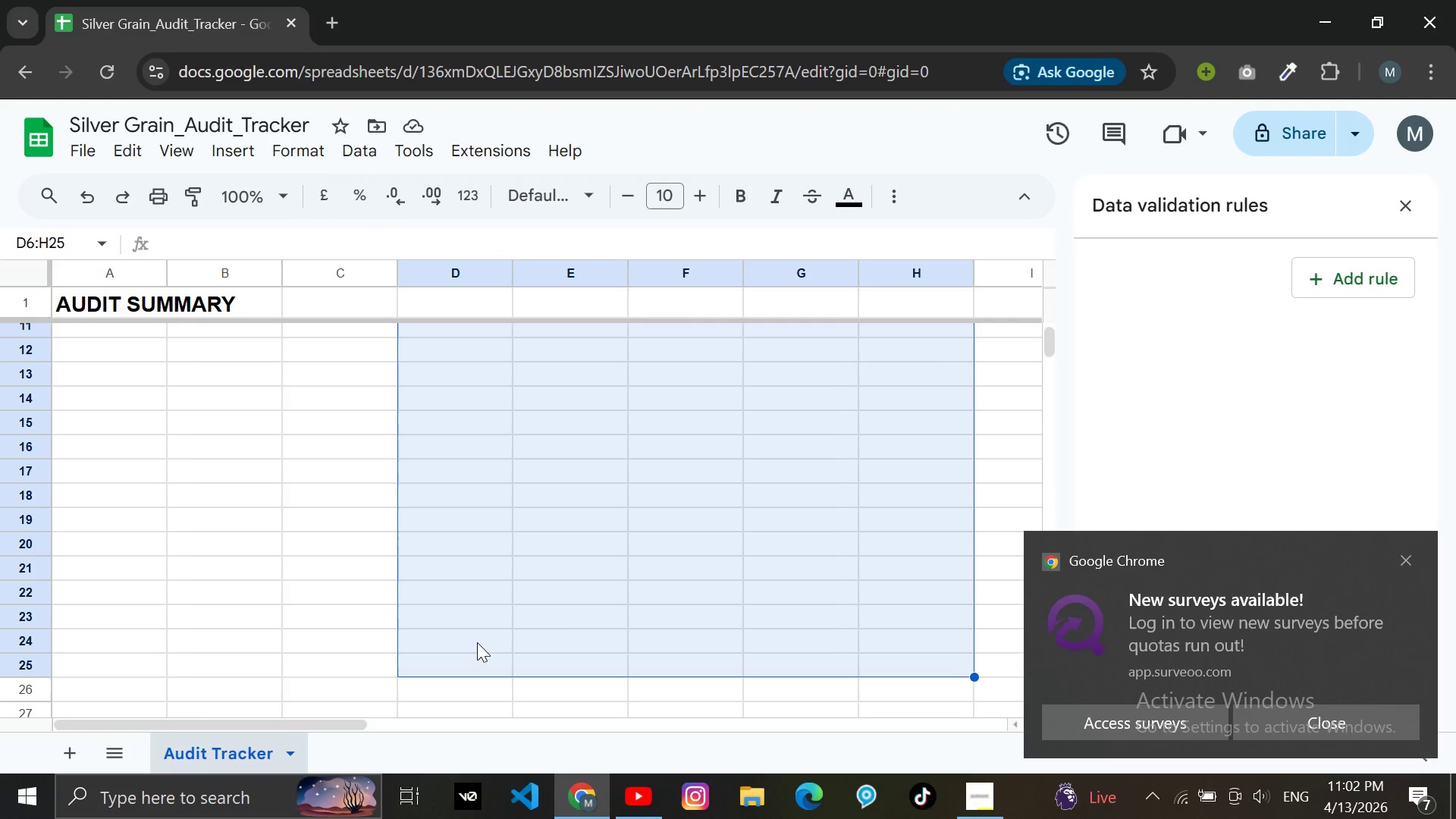 
left_click([1409, 562])
 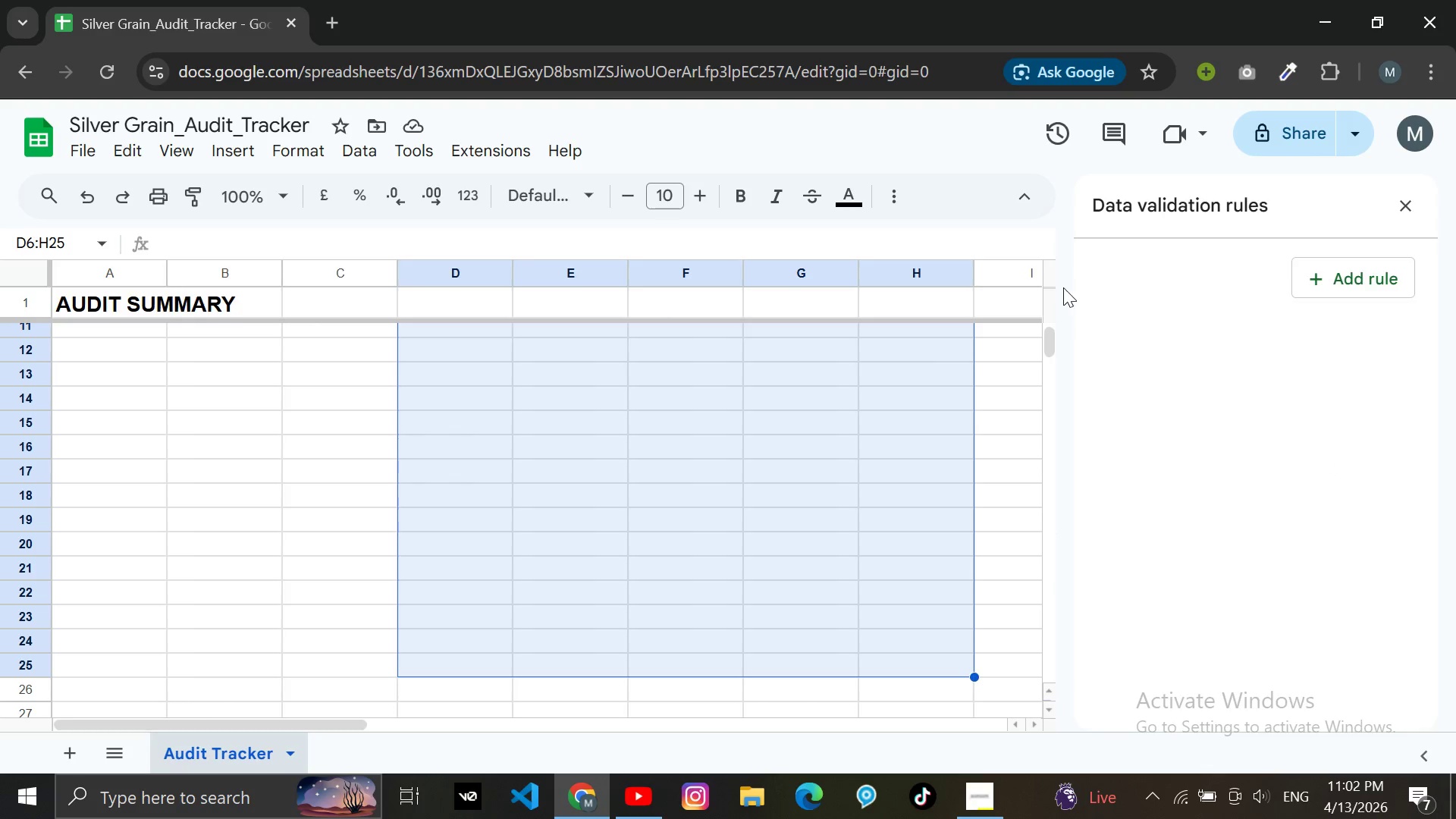 
scroll: coordinate [1182, 384], scroll_direction: up, amount: 1.0
 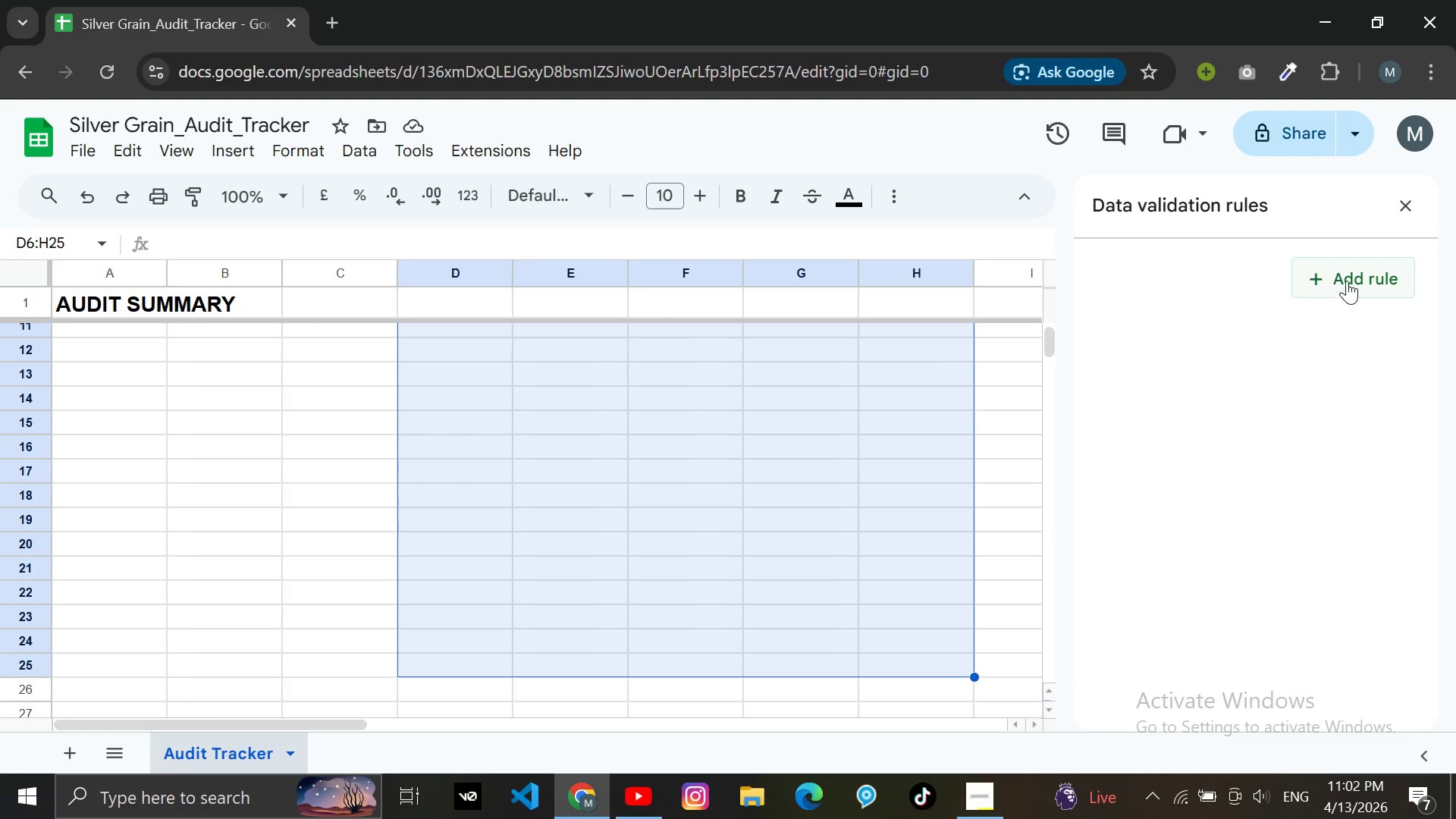 
left_click([1348, 279])
 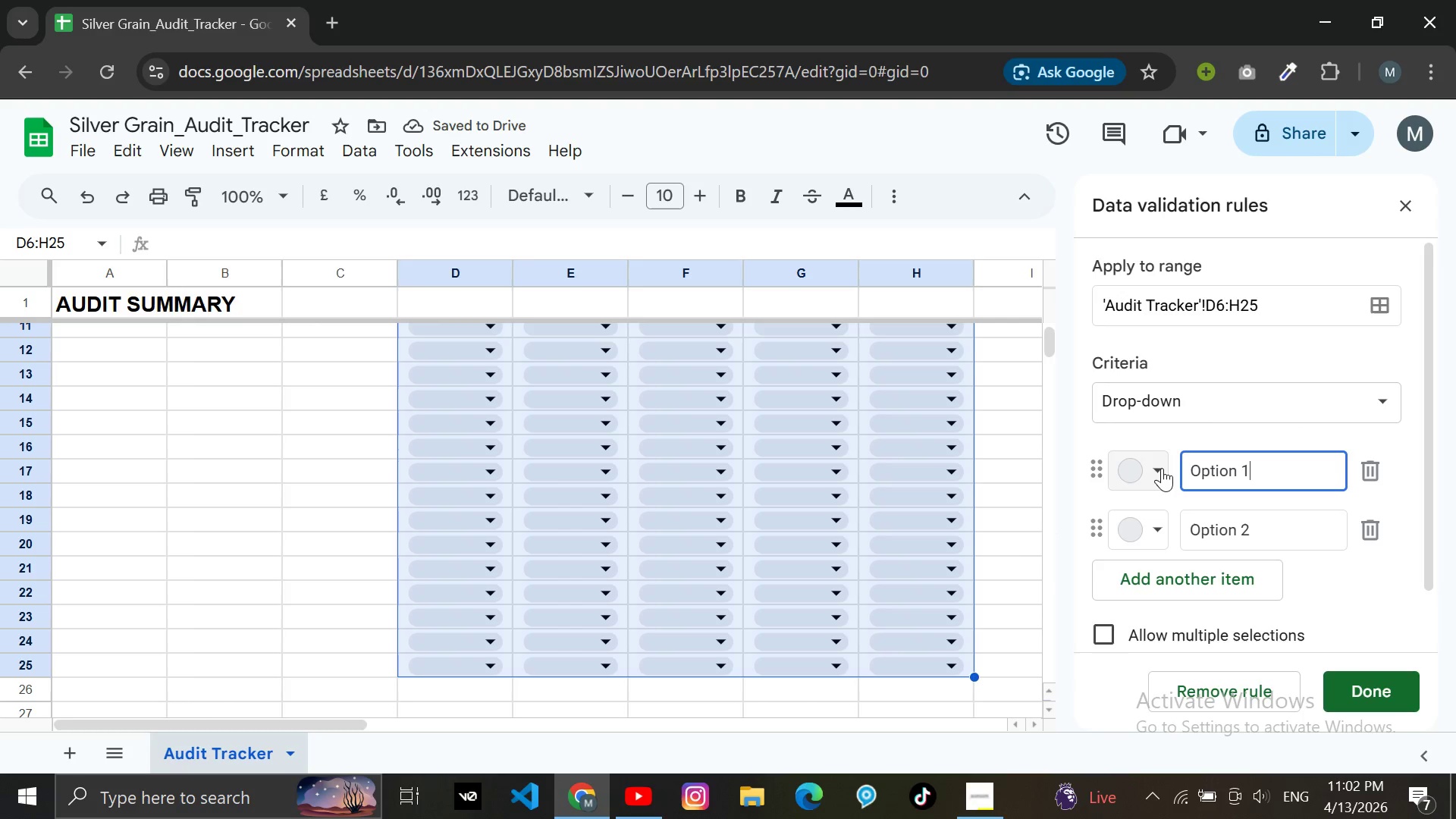 
scroll: coordinate [1159, 397], scroll_direction: down, amount: 3.0
 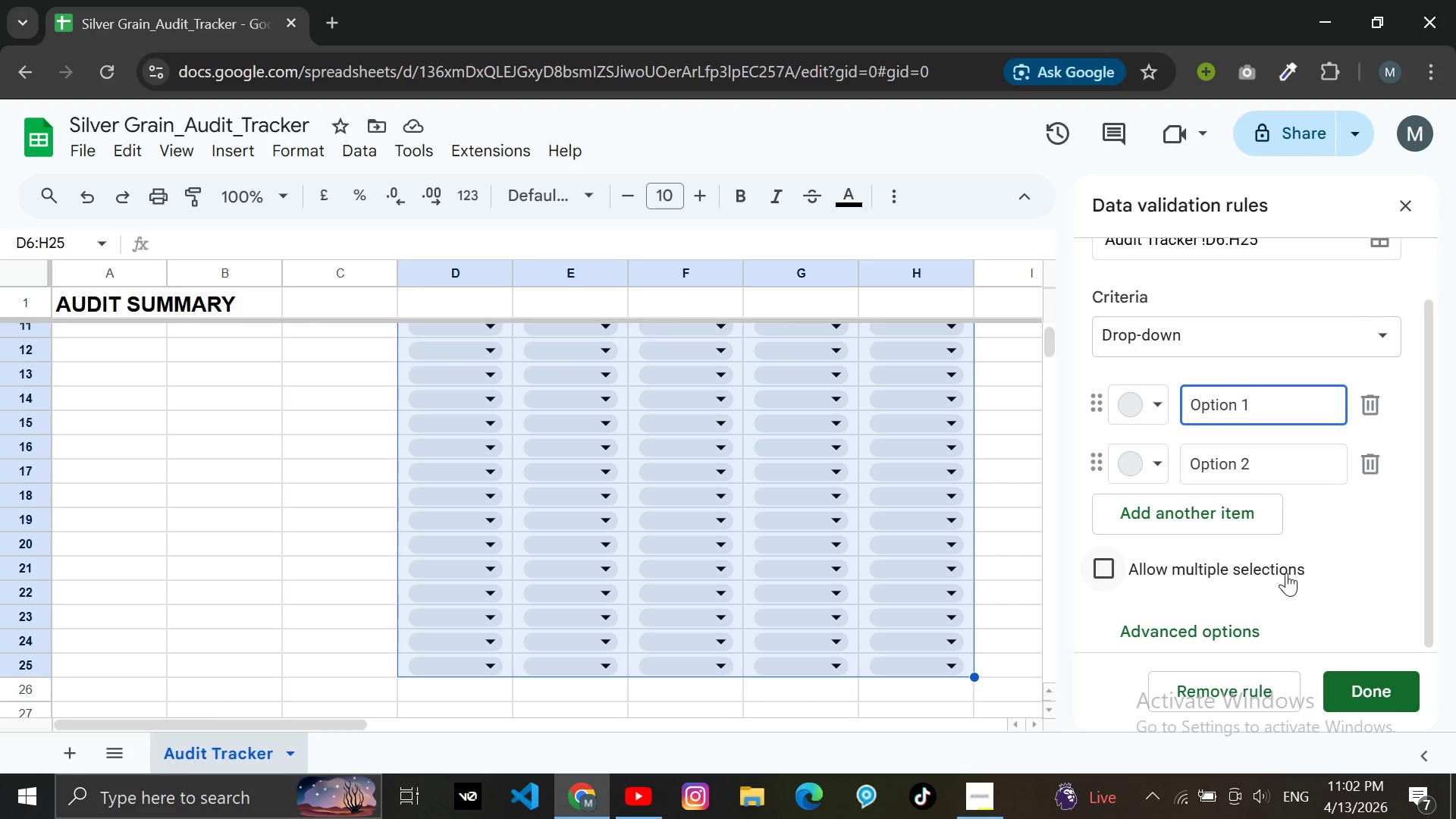 
scroll: coordinate [1286, 573], scroll_direction: up, amount: 1.0
 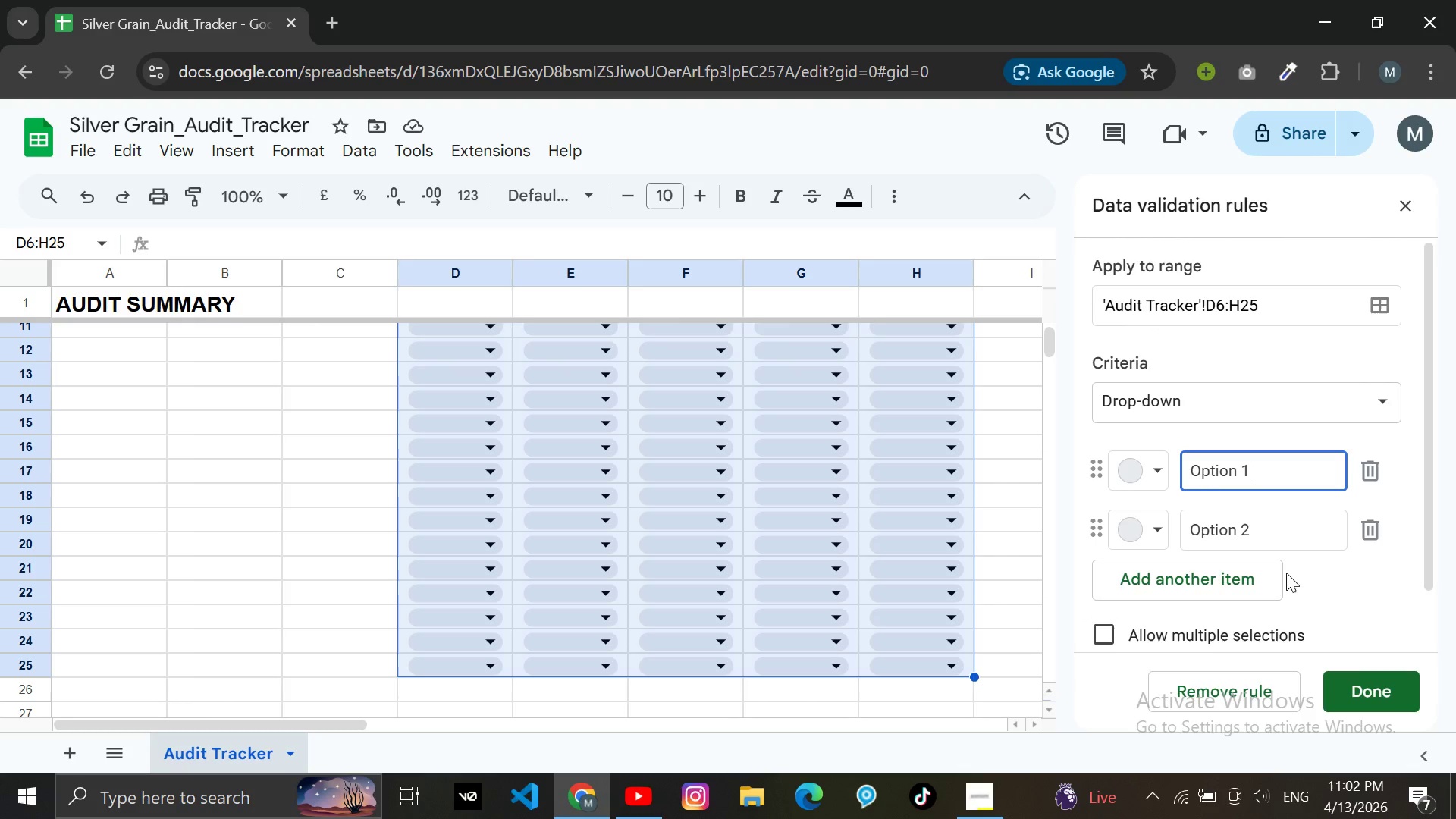 
scroll: coordinate [1286, 573], scroll_direction: none, amount: 0.0
 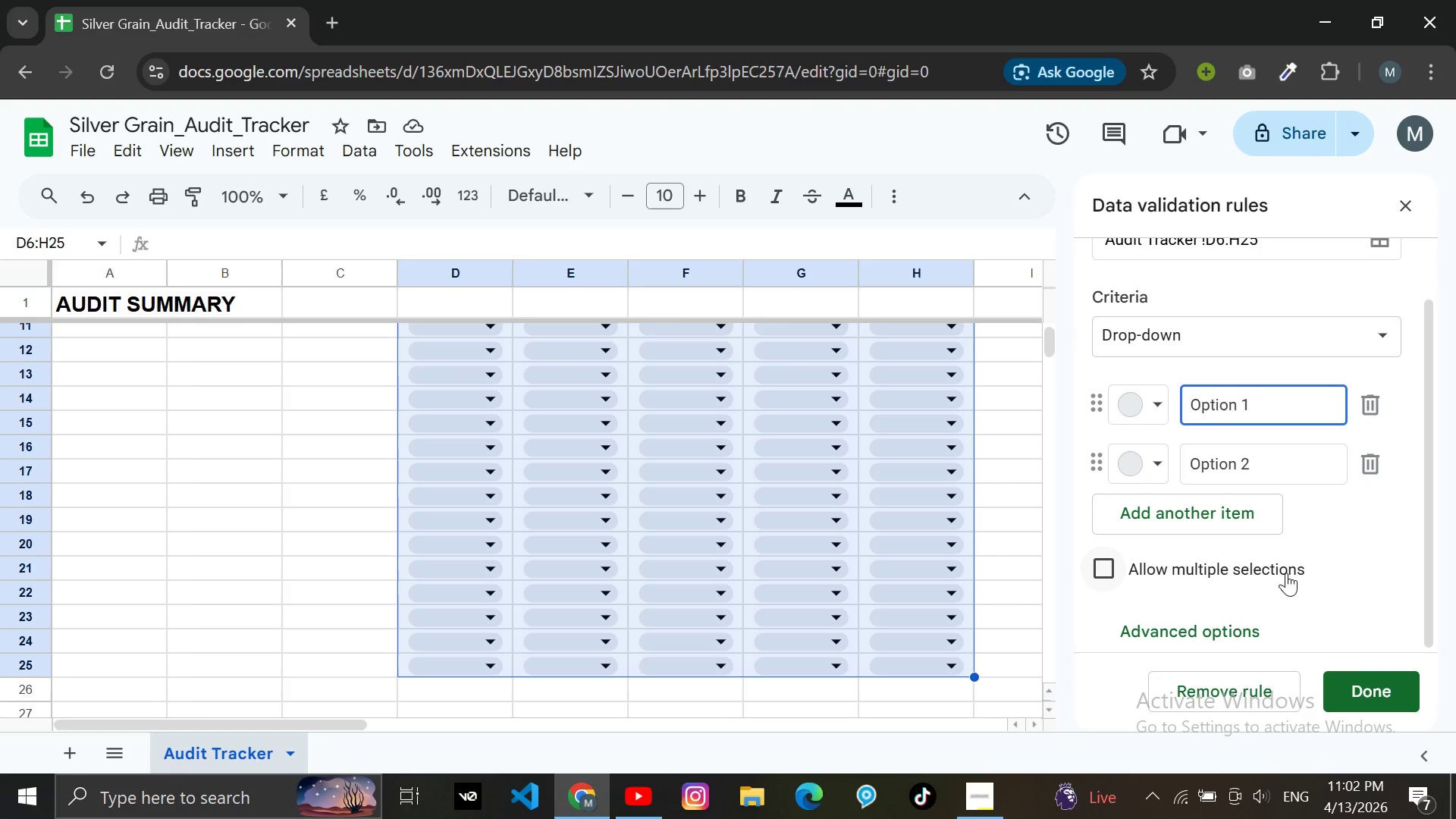 
scroll: coordinate [1286, 573], scroll_direction: down, amount: 3.0
 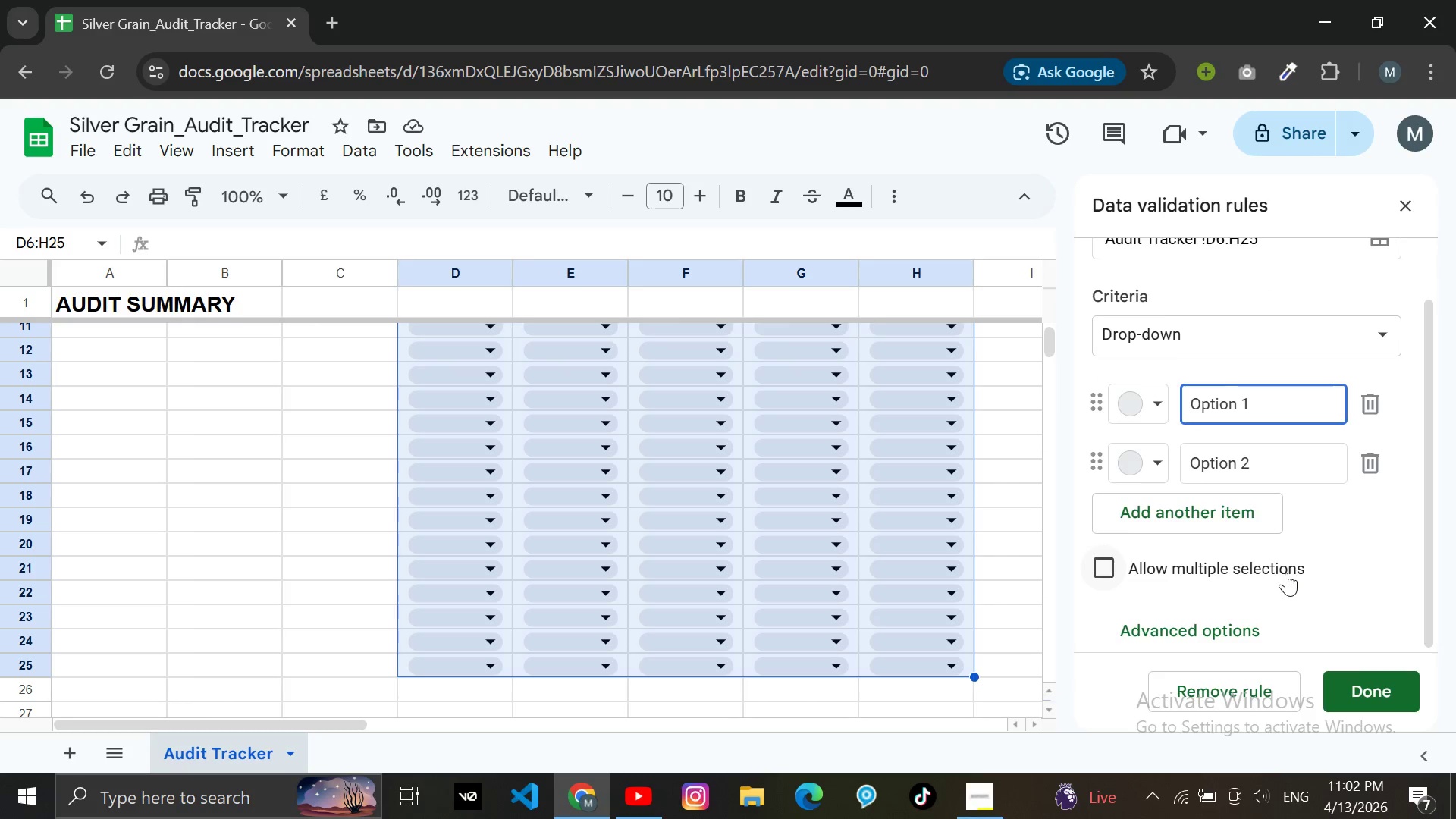 
scroll: coordinate [1286, 573], scroll_direction: up, amount: 1.0
 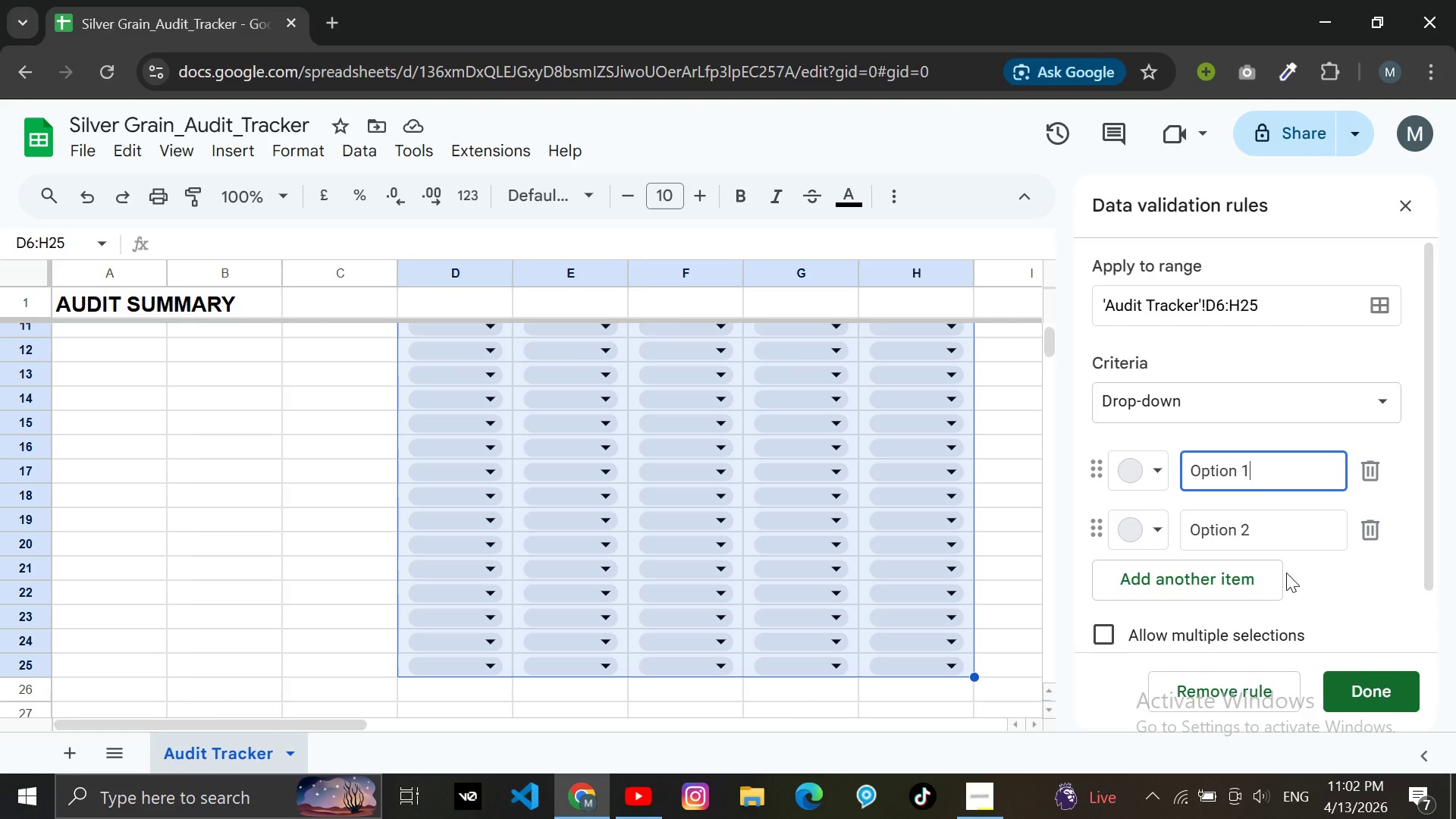 
wait(7.23)
 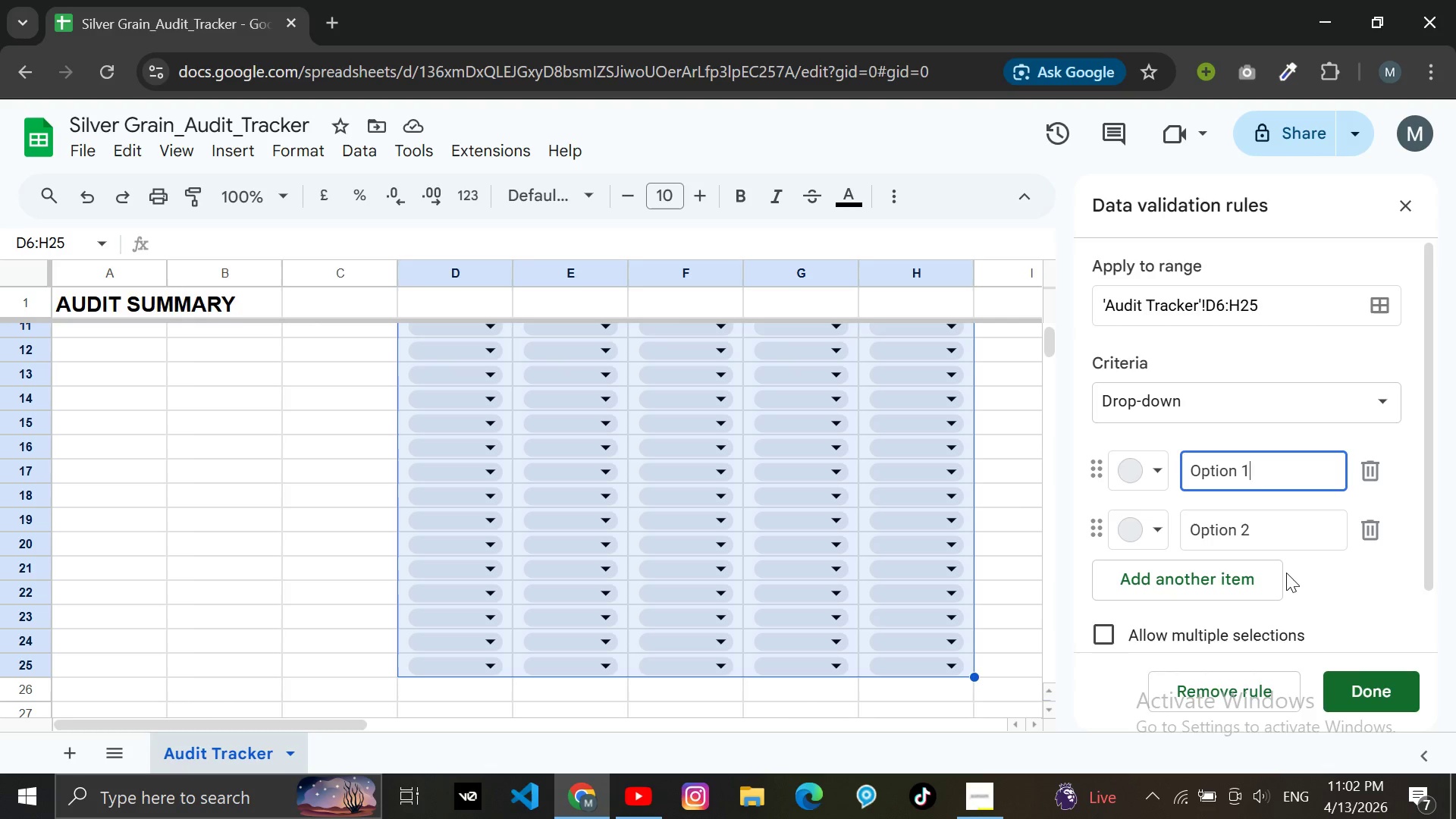 
scroll: coordinate [1266, 560], scroll_direction: up, amount: 6.0
 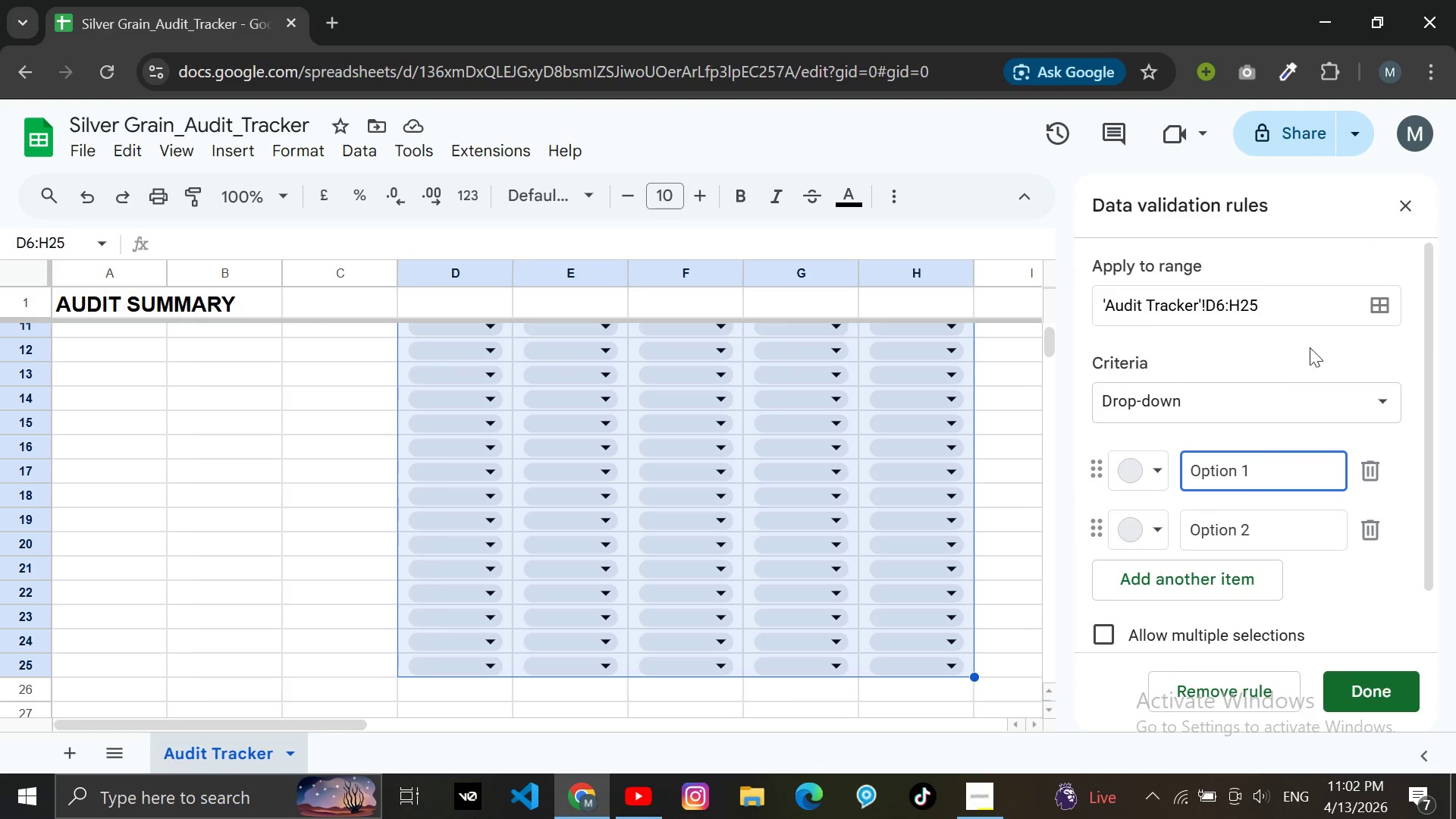 
mouse_move([1226, 408])
 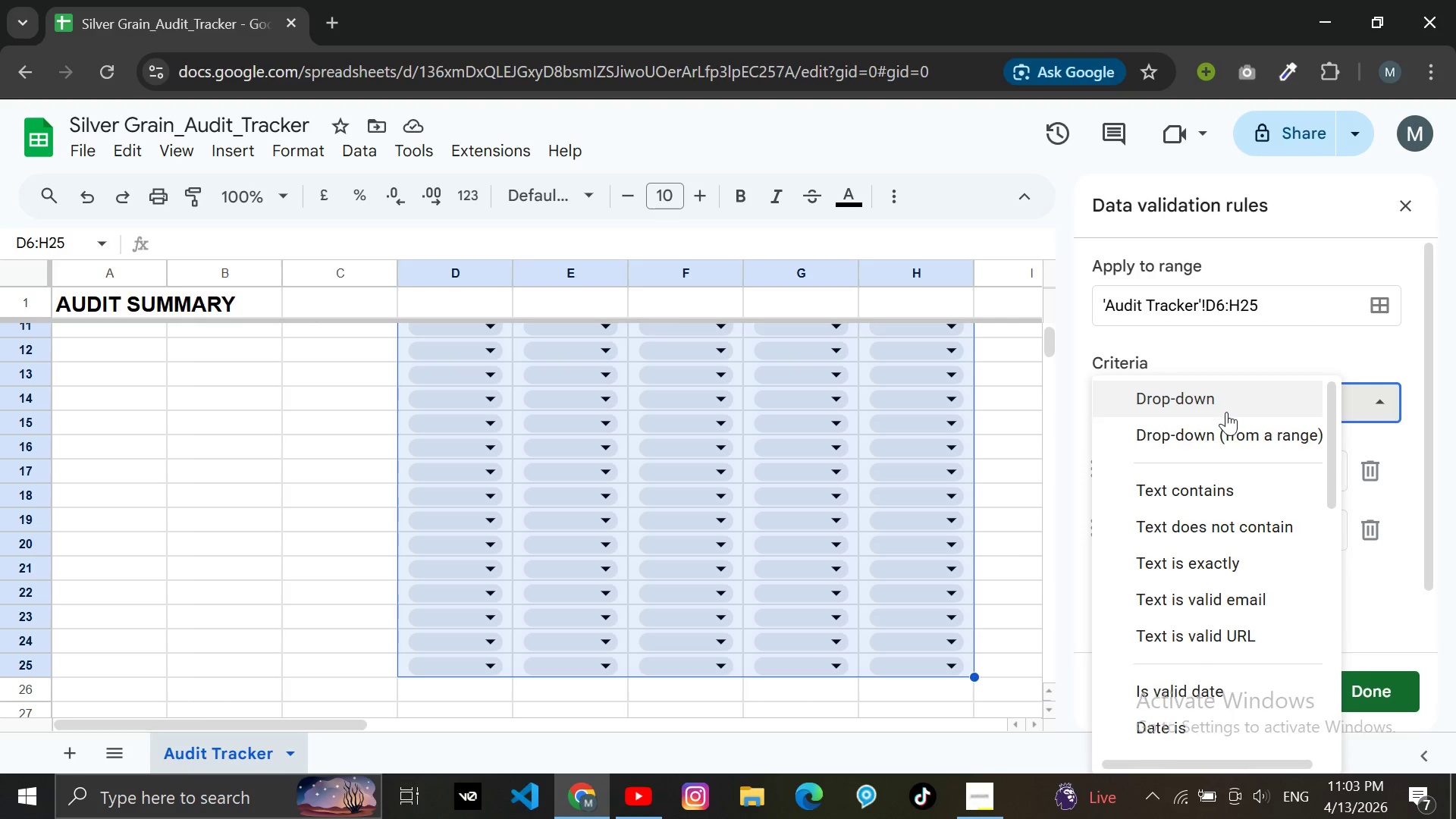 
scroll: coordinate [1225, 484], scroll_direction: down, amount: 4.0
 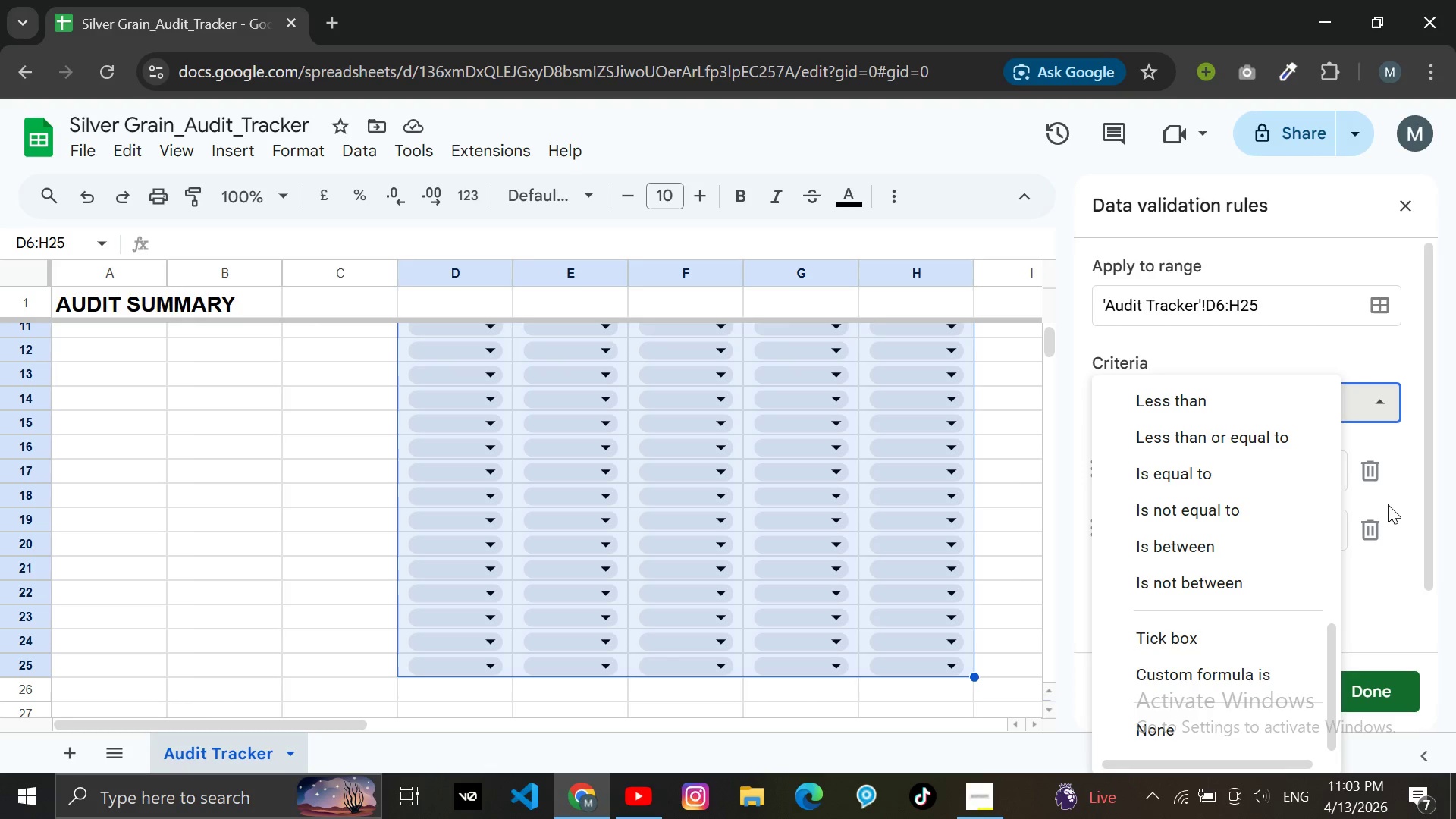 
left_click([1383, 603])
 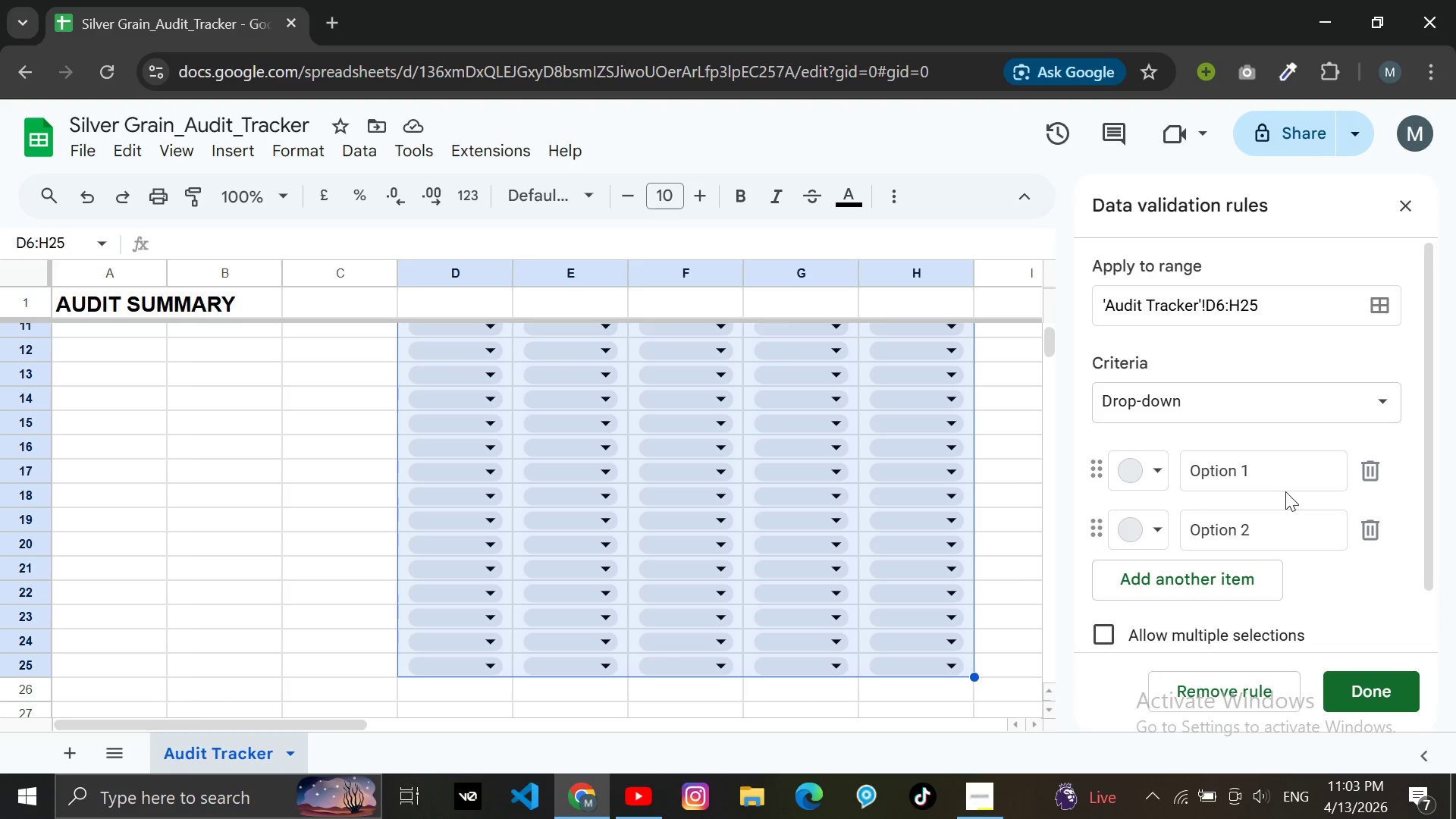 
left_click([1278, 463])
 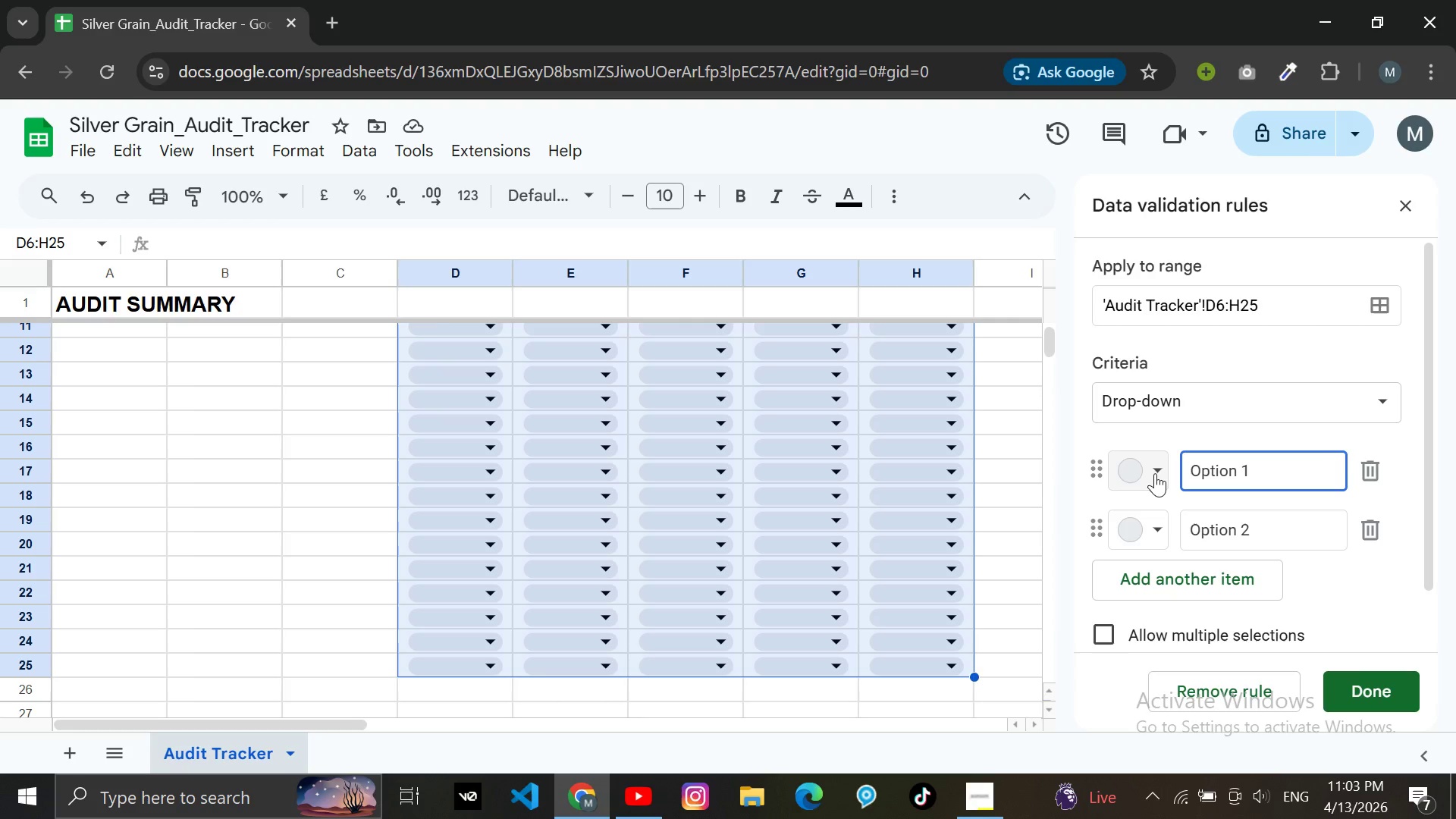 
left_click([1163, 468])
 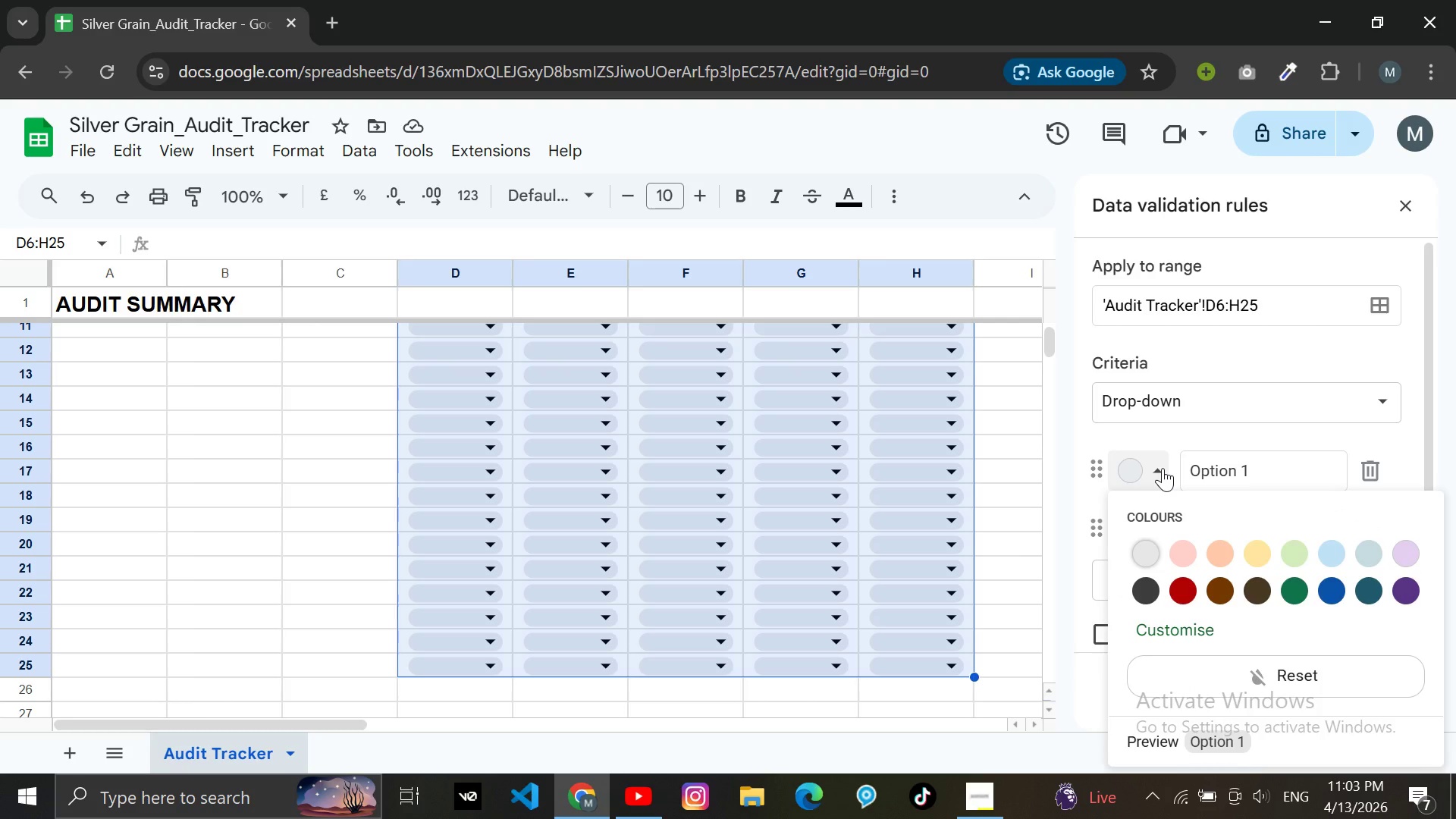 
left_click([1163, 468])
 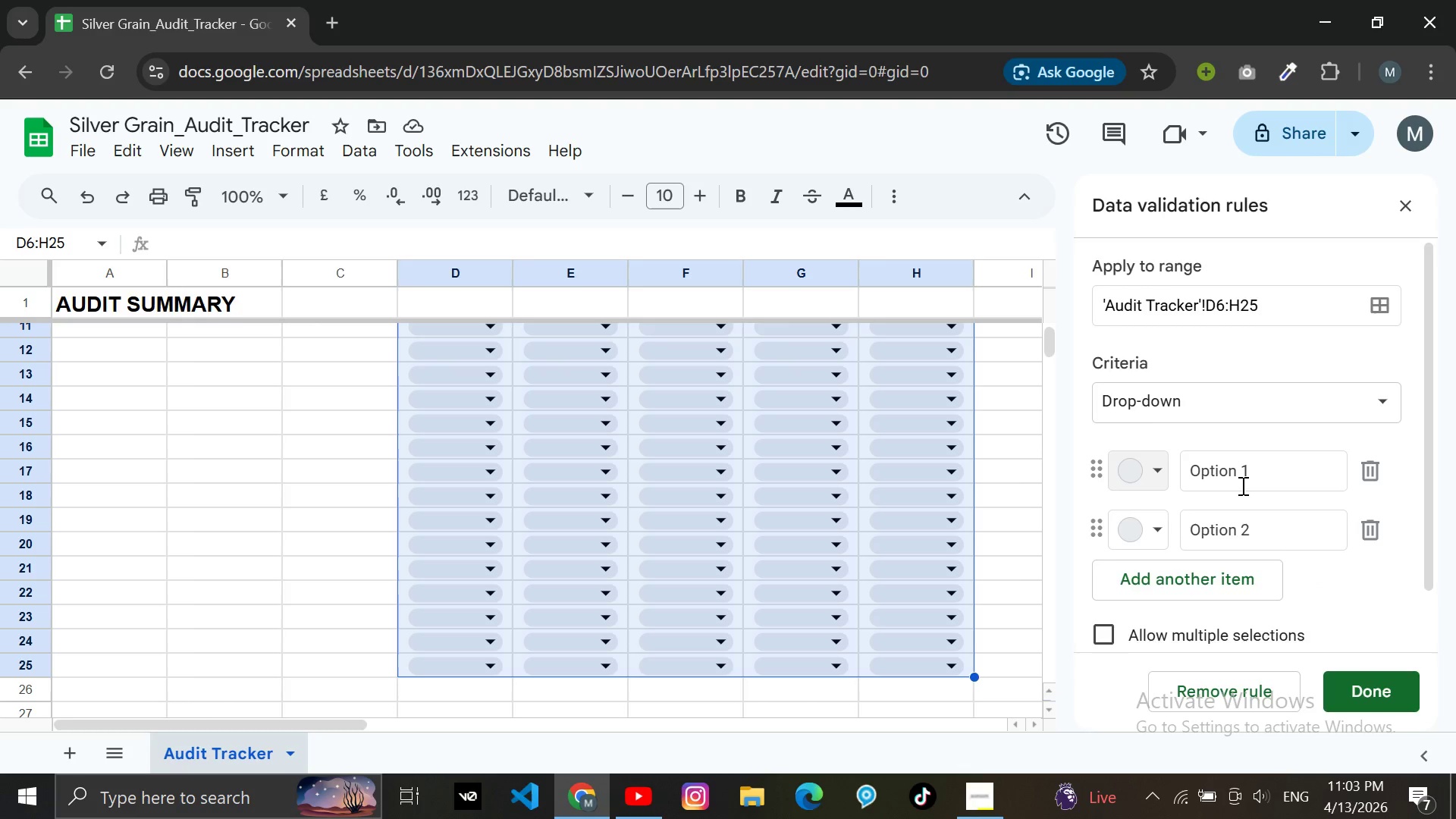 
scroll: coordinate [1211, 529], scroll_direction: down, amount: 5.0
 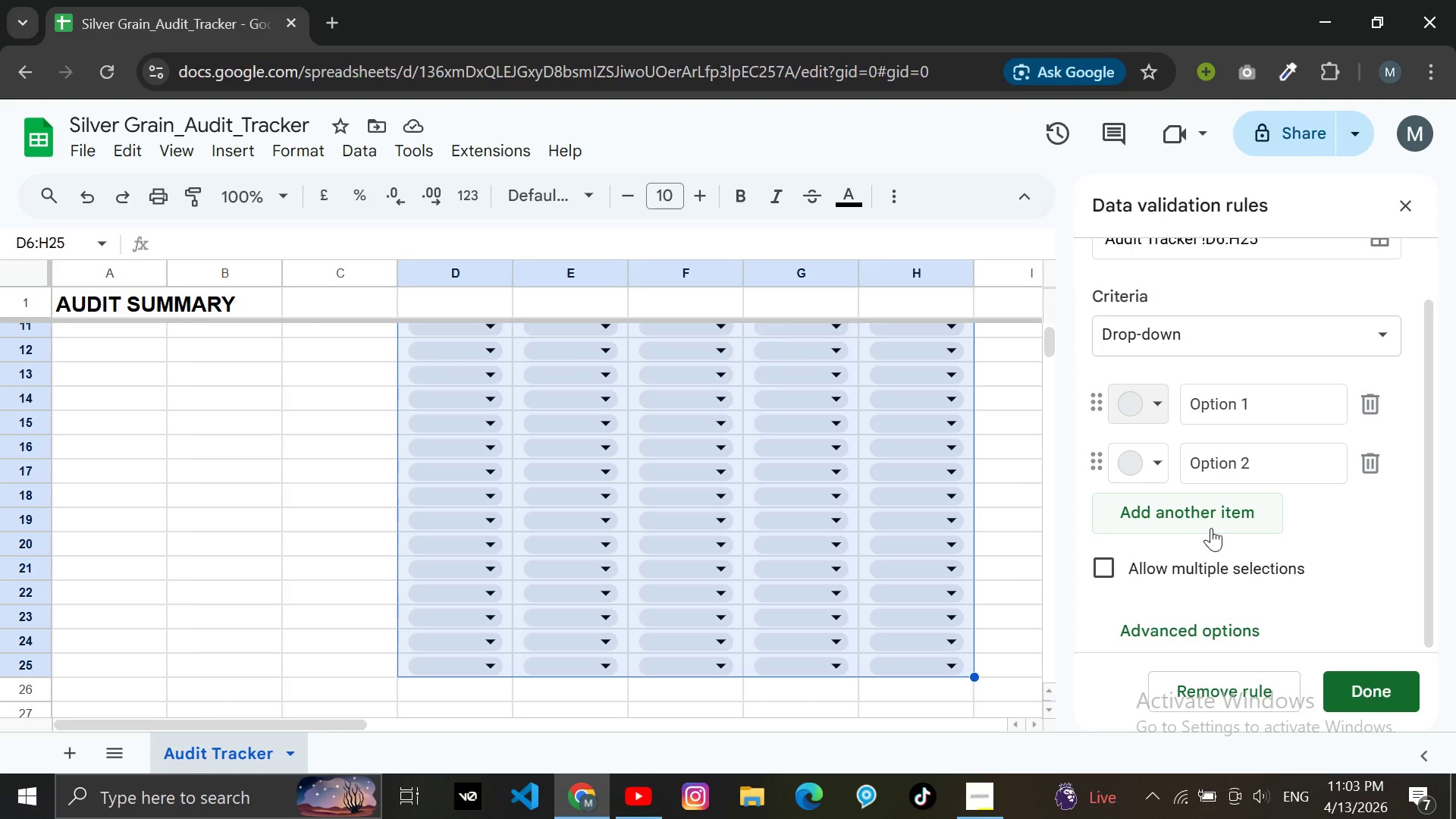 
wait(5.27)
 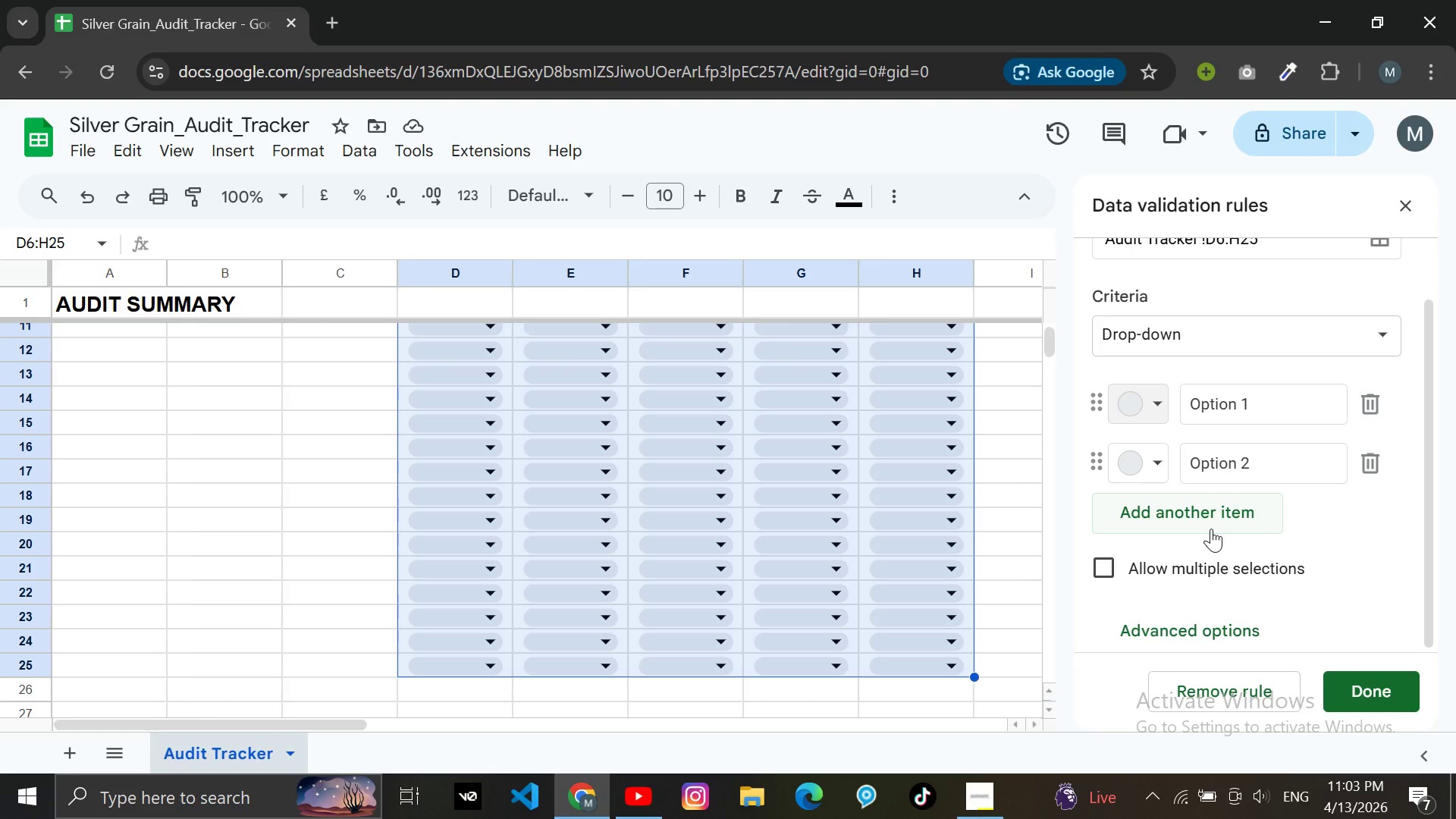 
scroll: coordinate [1211, 528], scroll_direction: down, amount: 2.0
 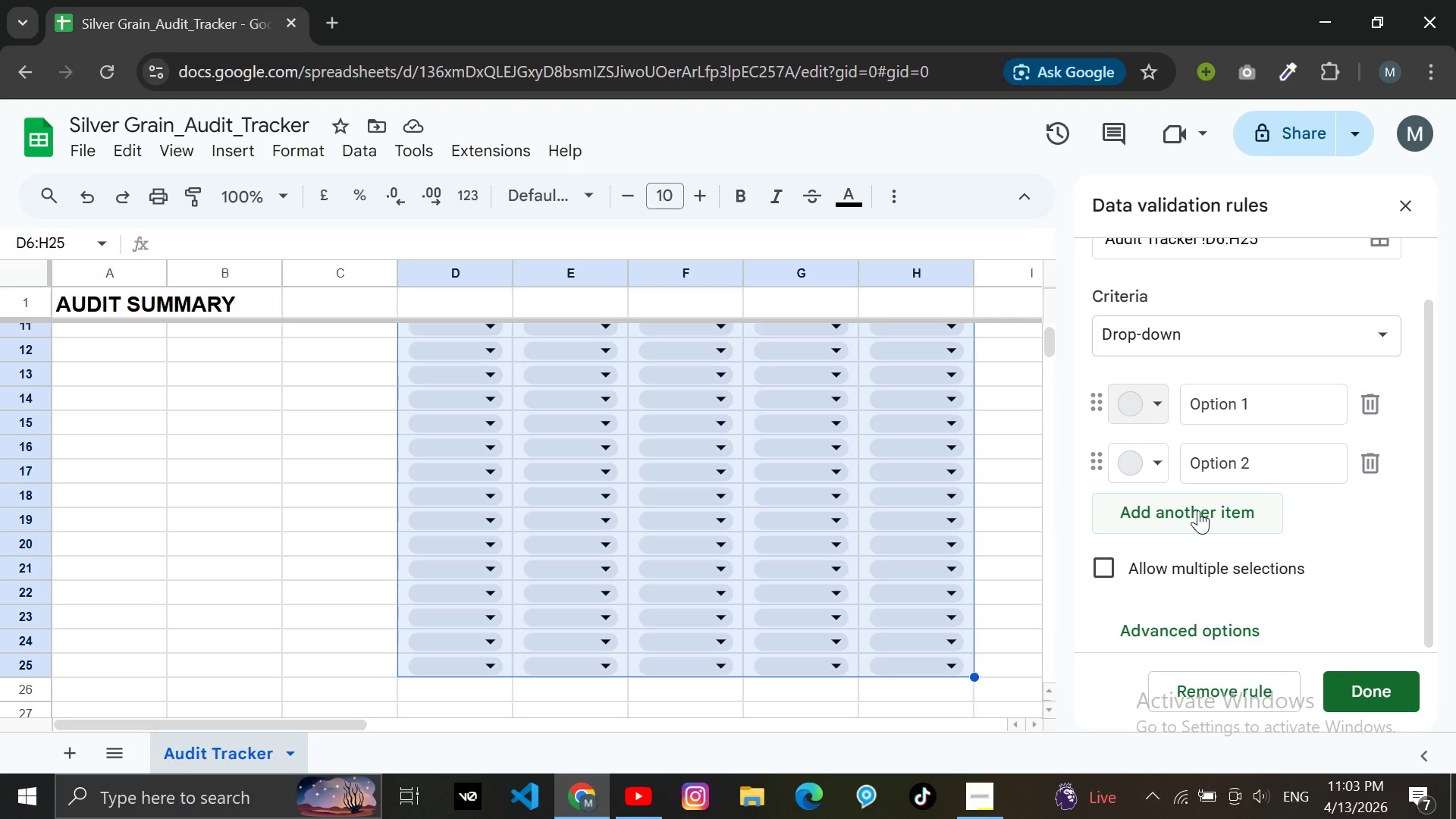 
scroll: coordinate [1198, 510], scroll_direction: up, amount: 4.0
 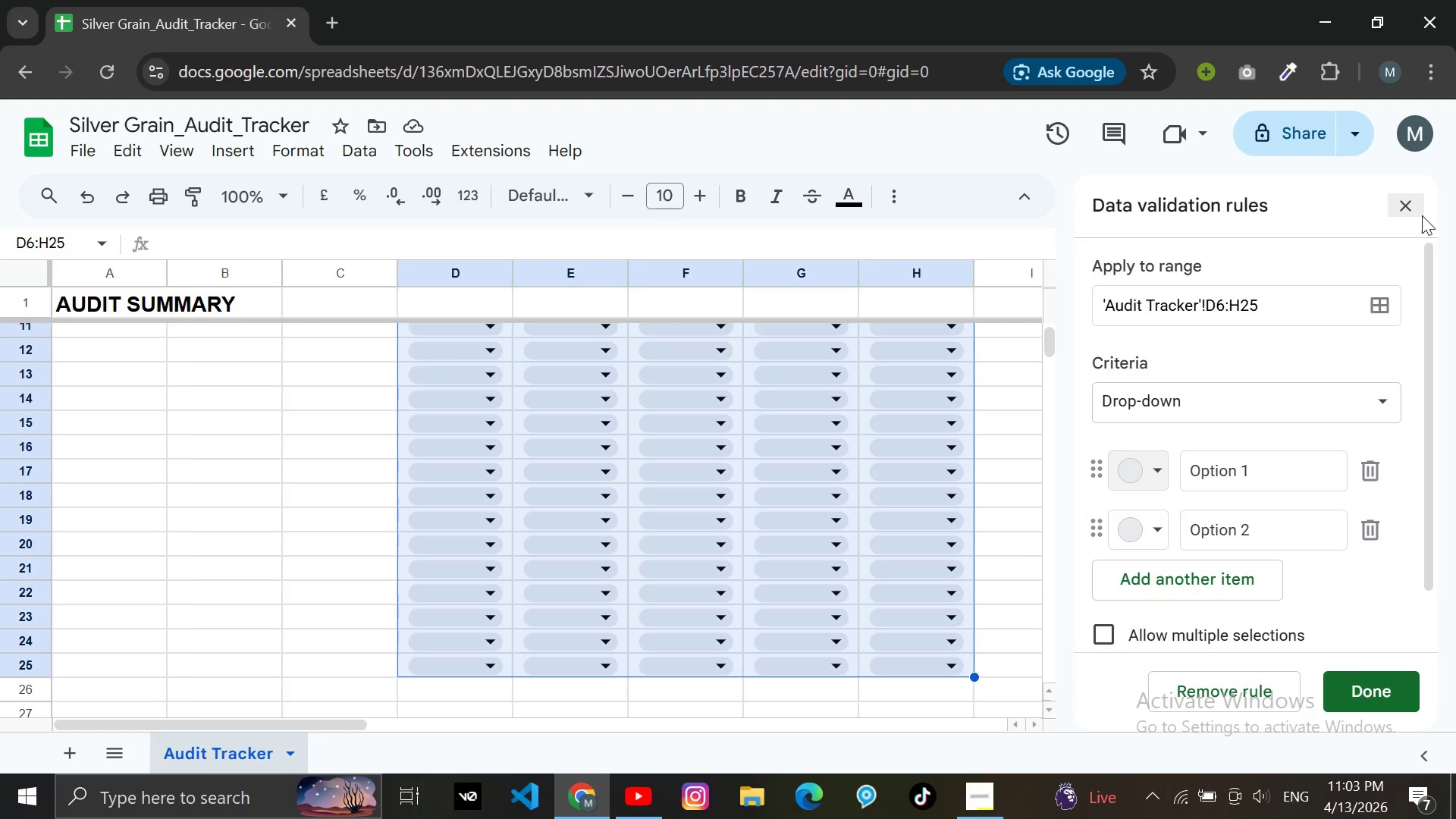 
left_click([1412, 215])
 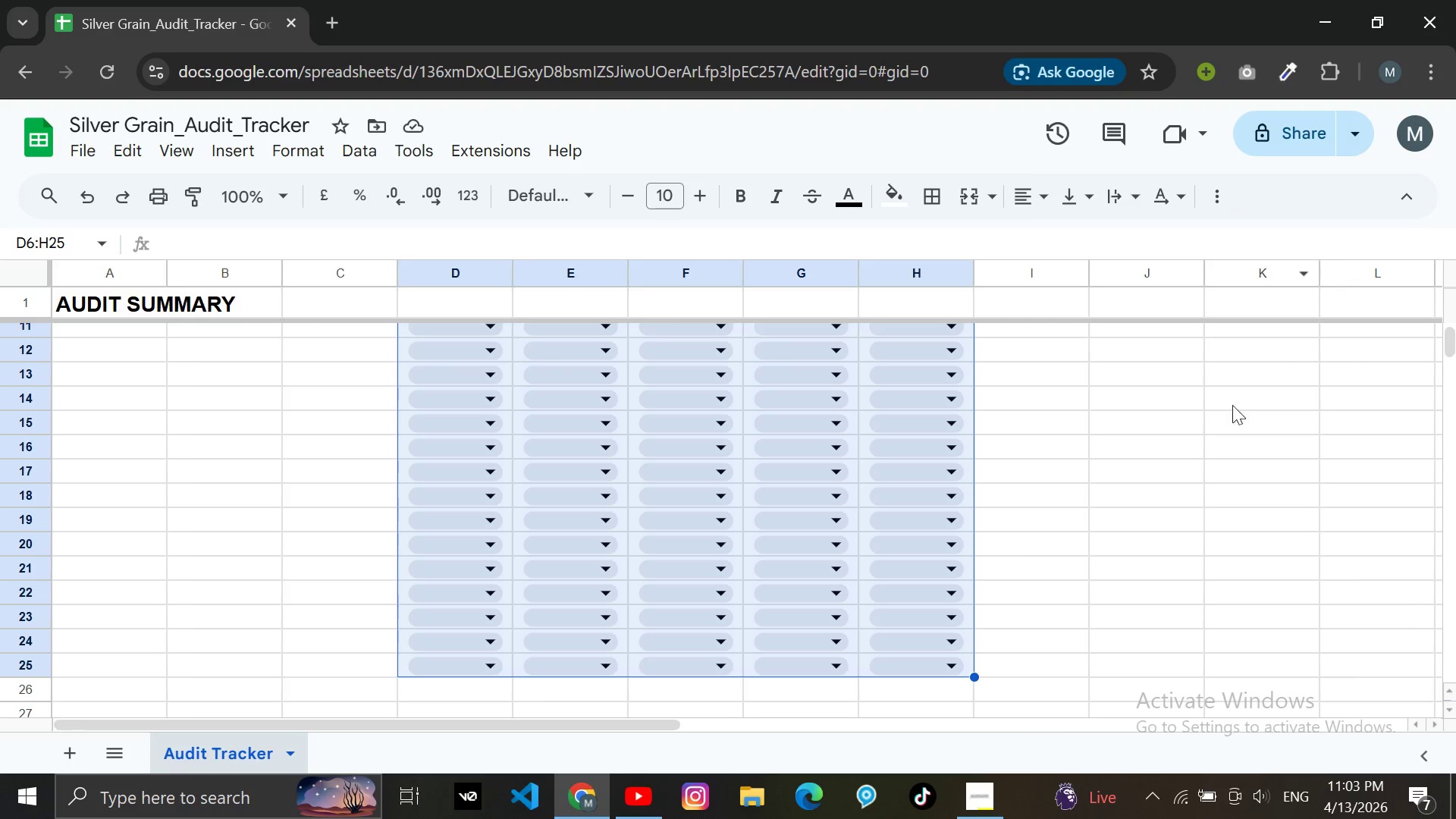 
scroll: coordinate [877, 485], scroll_direction: up, amount: 7.0
 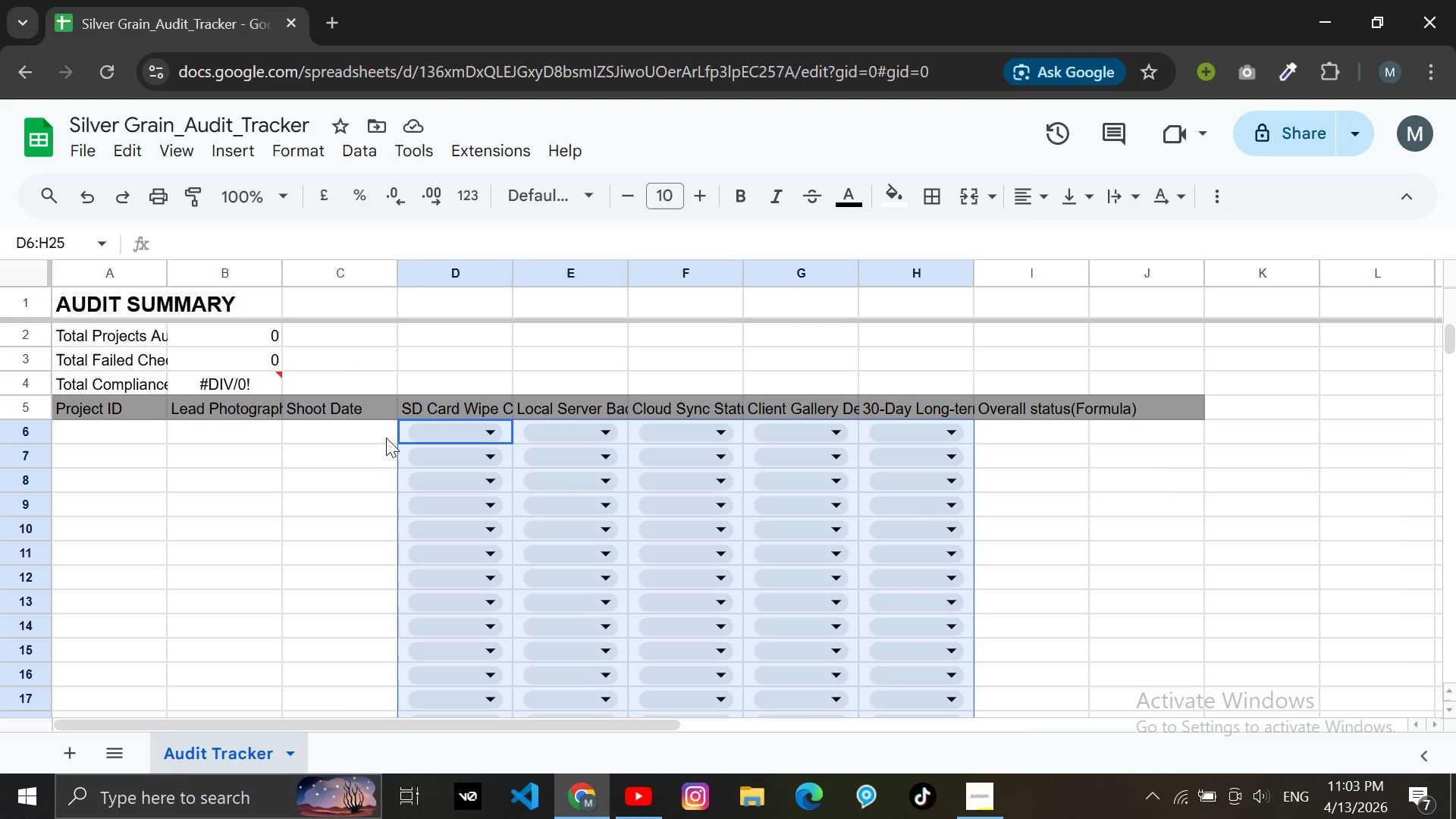 
left_click_drag(start_coordinate=[386, 435], to_coordinate=[682, 548])
 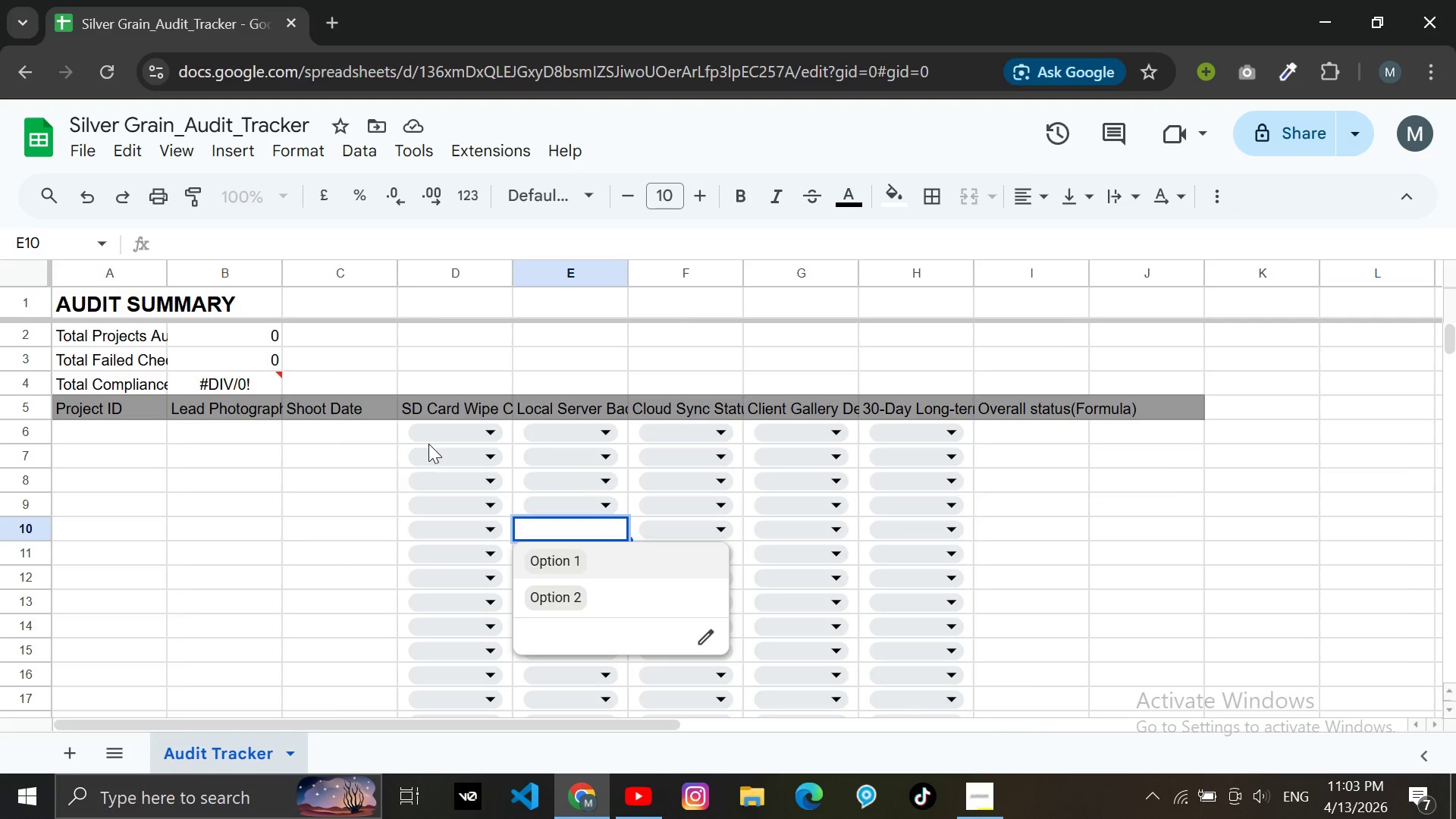 
left_click([425, 436])
 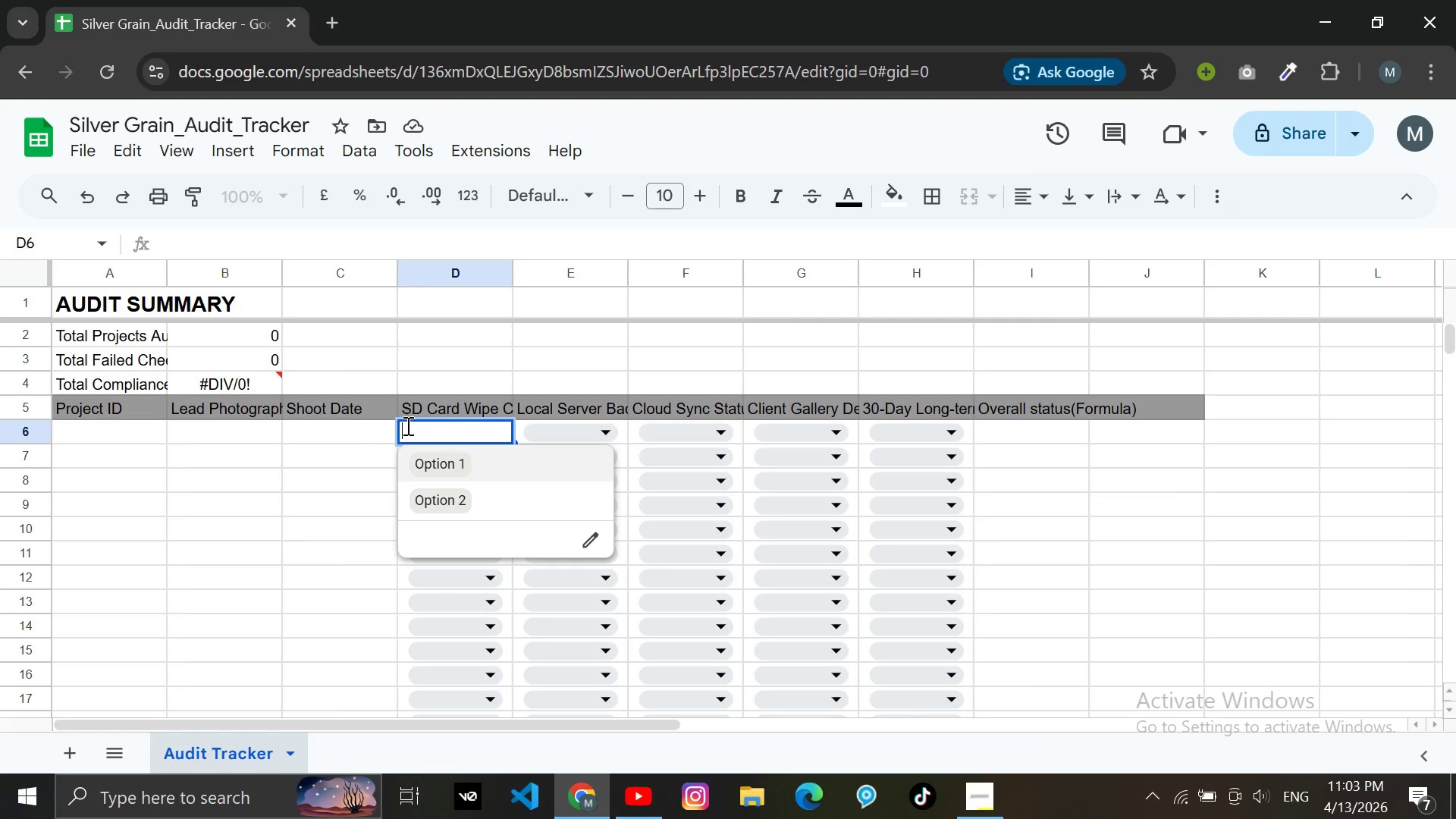 
left_click_drag(start_coordinate=[408, 426], to_coordinate=[861, 530])
 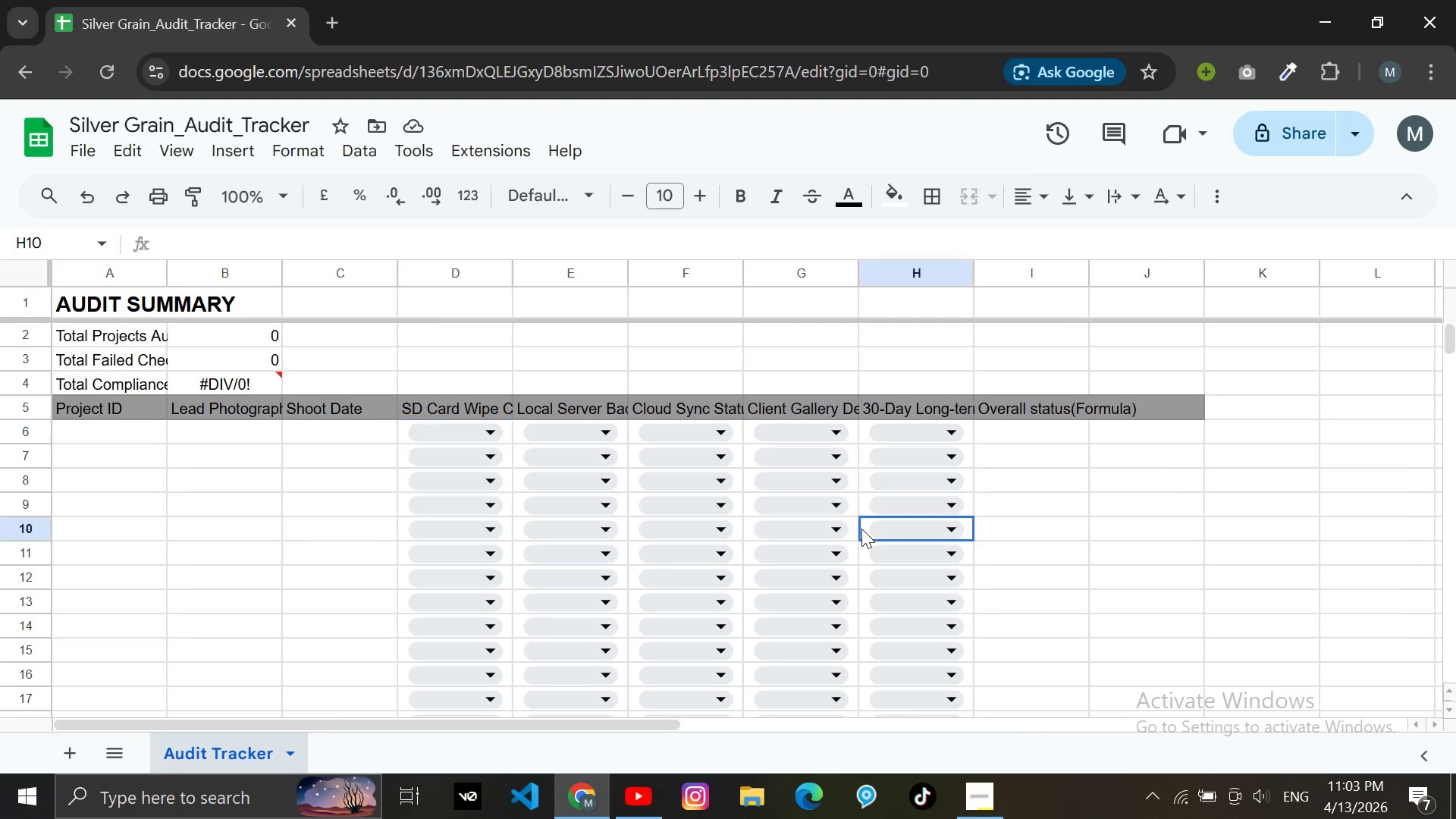 
left_click([861, 529])
 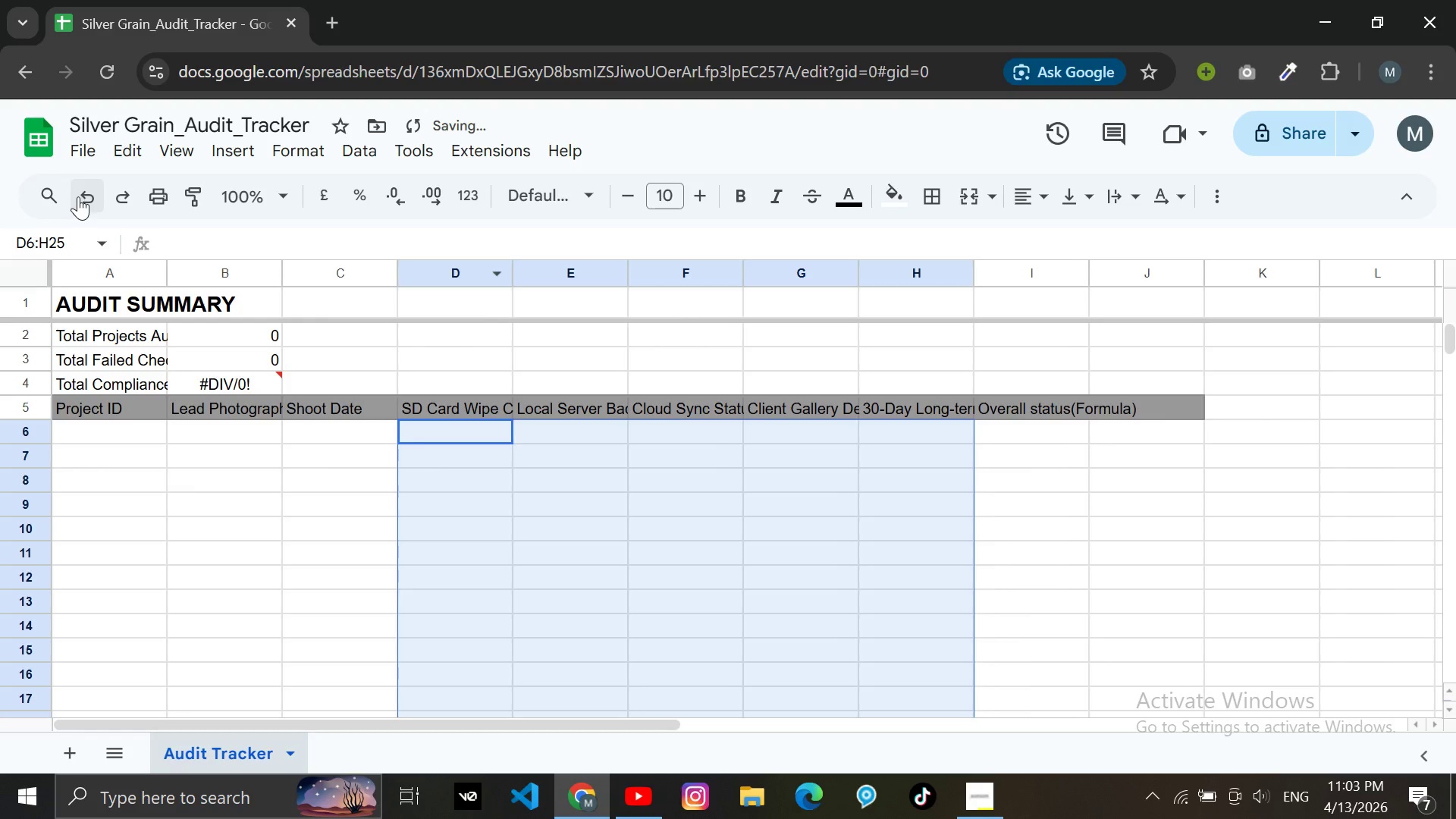 
left_click([400, 449])
 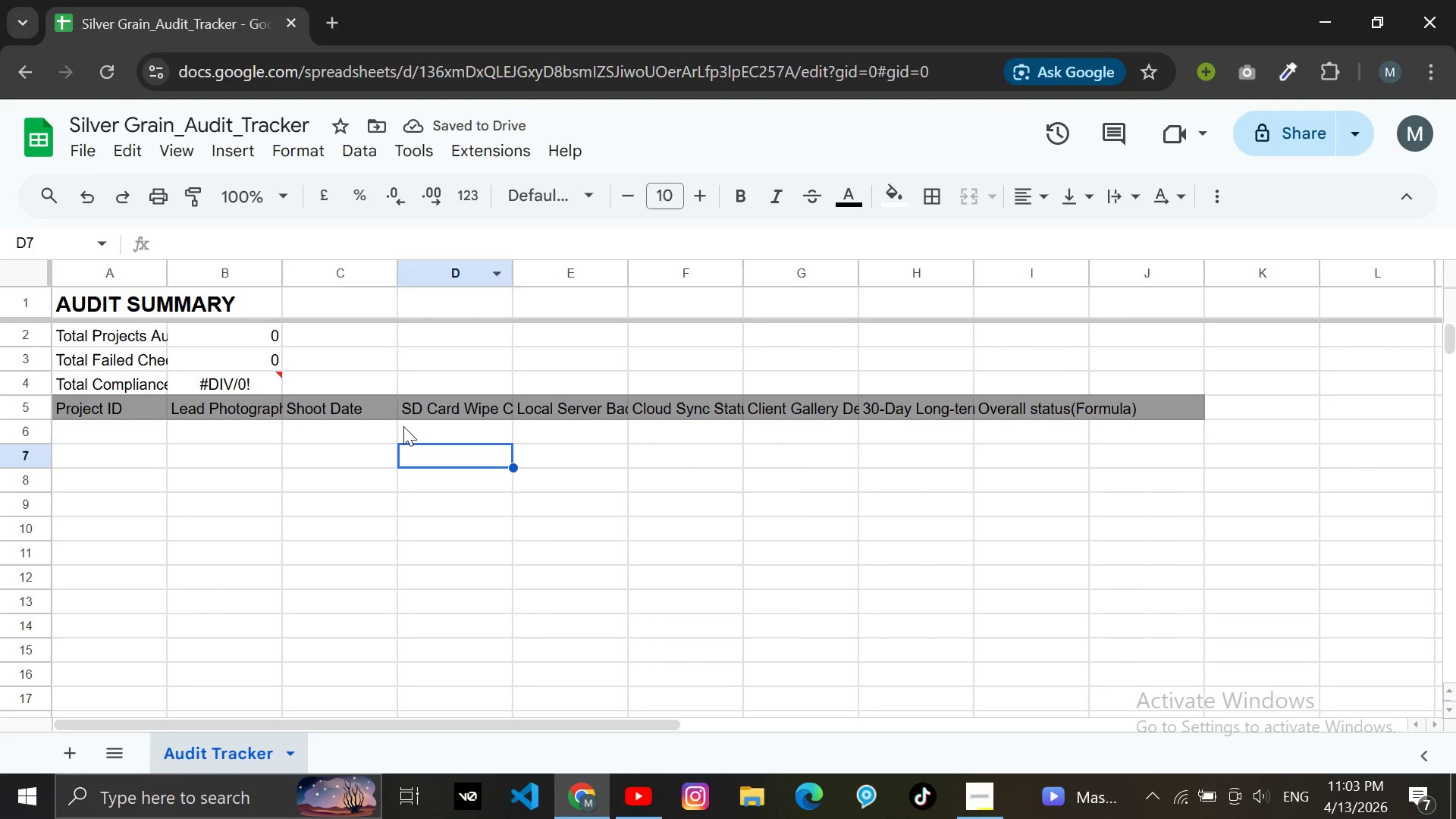 
left_click_drag(start_coordinate=[403, 427], to_coordinate=[403, 431])
 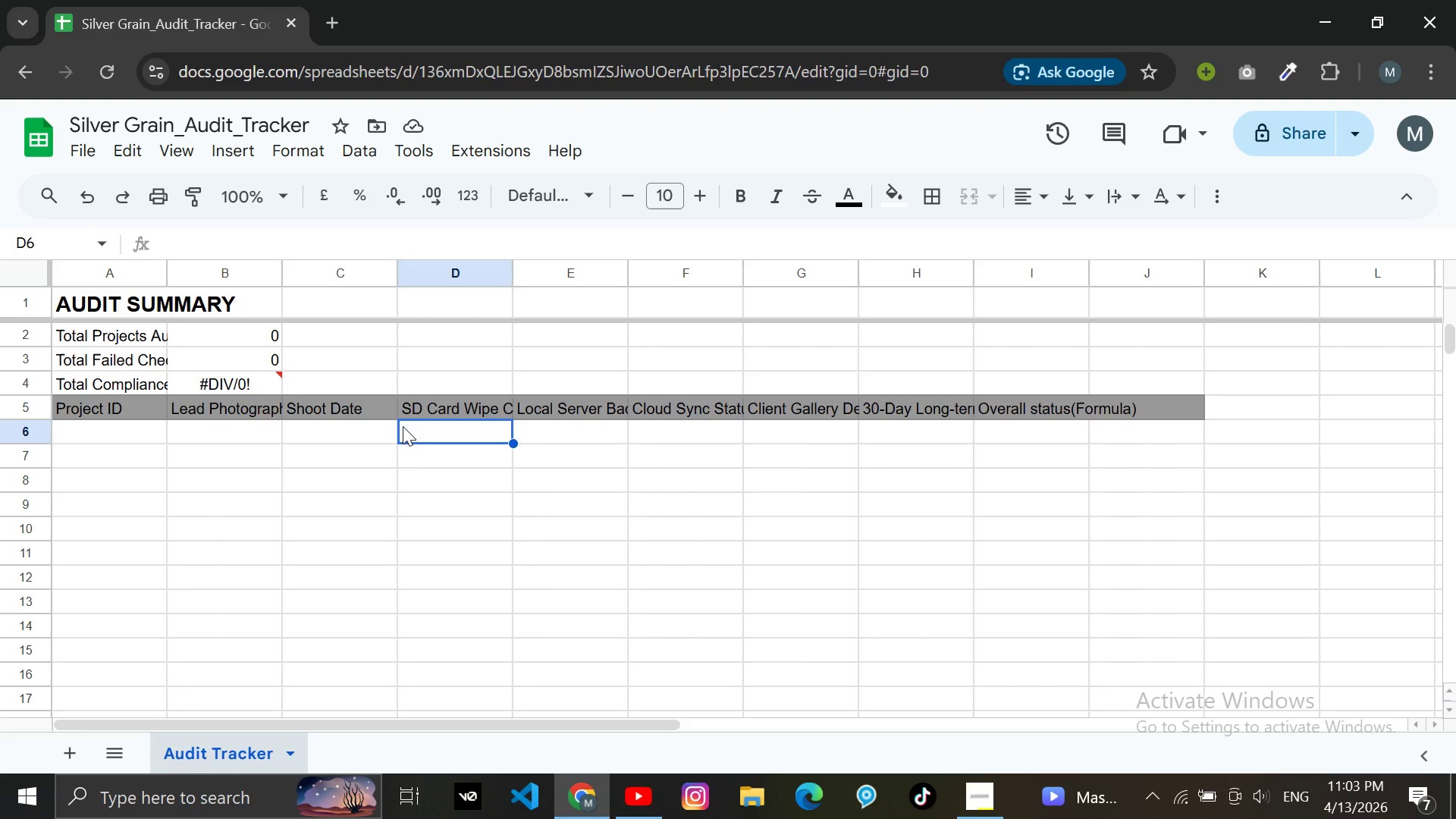 
left_click_drag(start_coordinate=[403, 425], to_coordinate=[912, 660])
 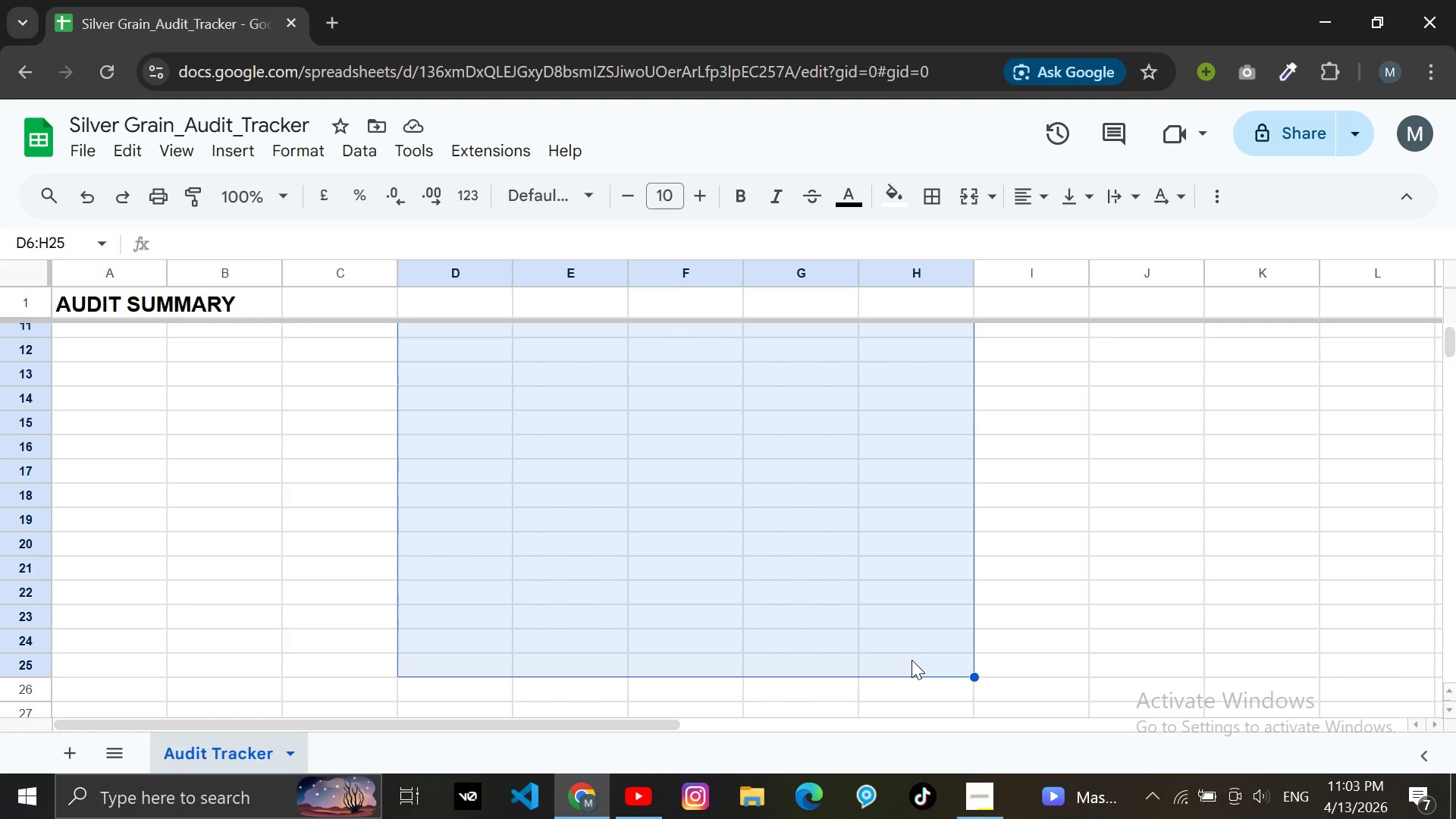 
scroll: coordinate [917, 629], scroll_direction: none, amount: 0.0
 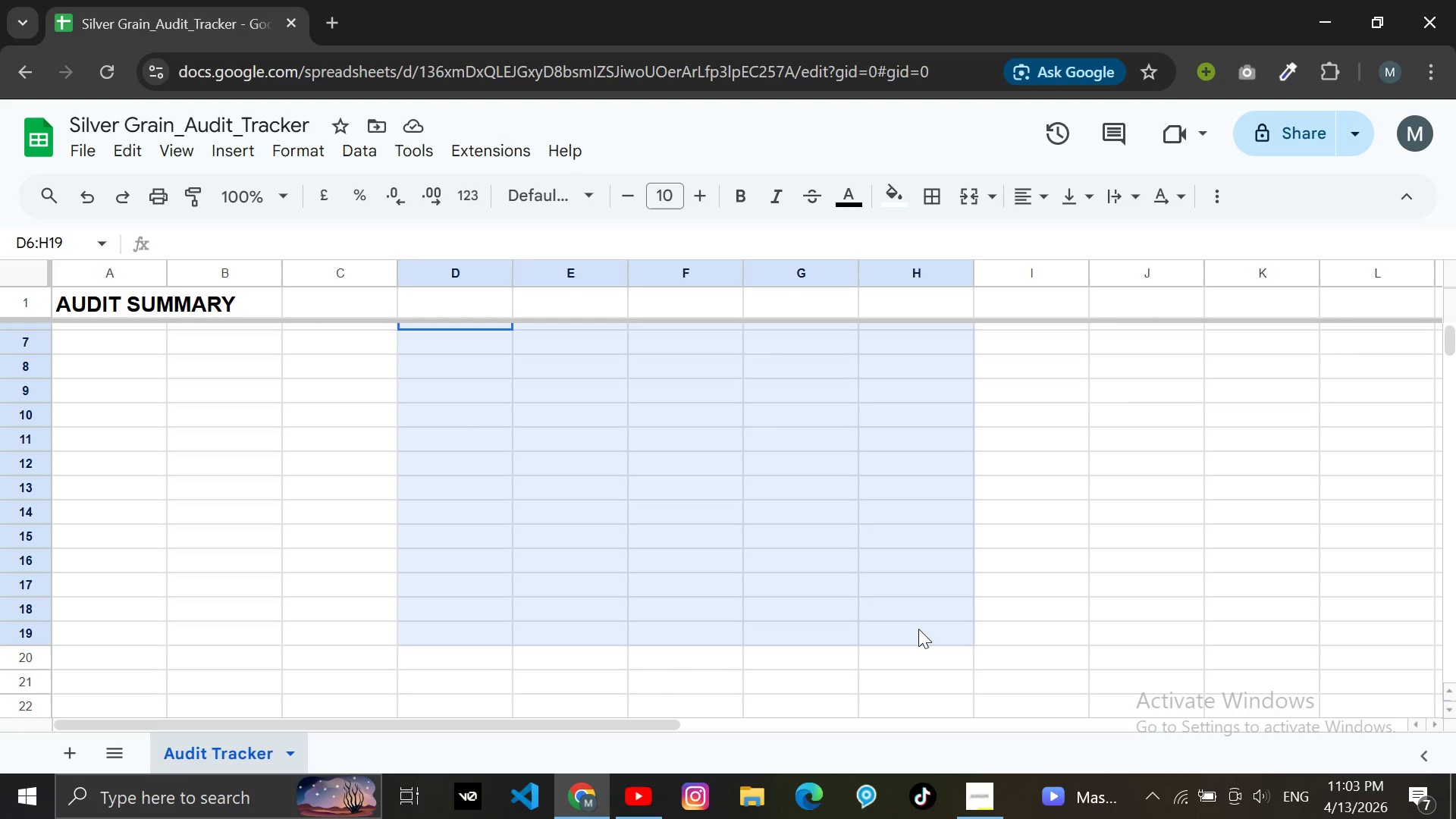 
scroll: coordinate [921, 627], scroll_direction: down, amount: 3.0
 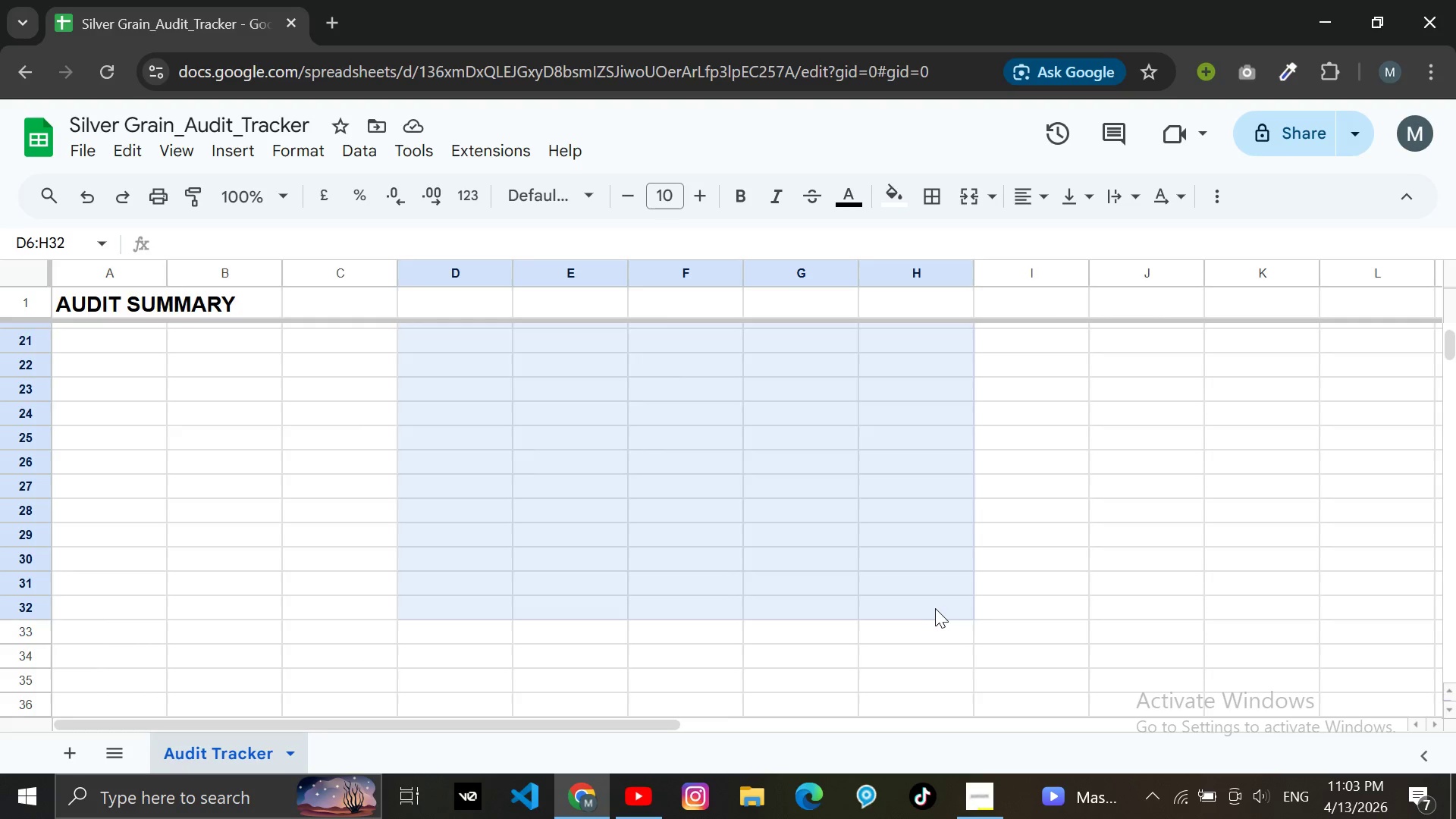 
scroll: coordinate [935, 608], scroll_direction: up, amount: 2.0
 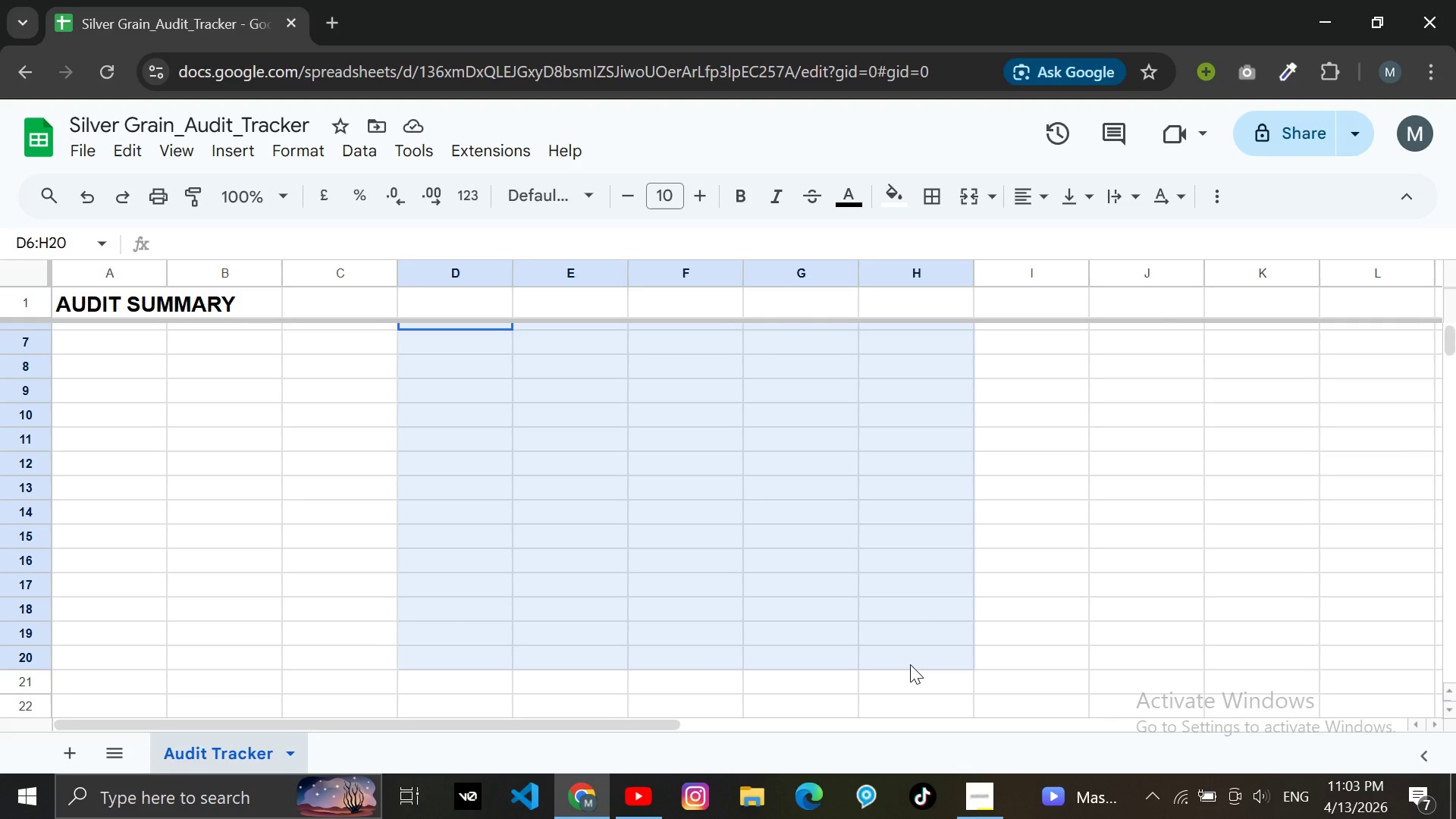 
scroll: coordinate [910, 664], scroll_direction: none, amount: 0.0
 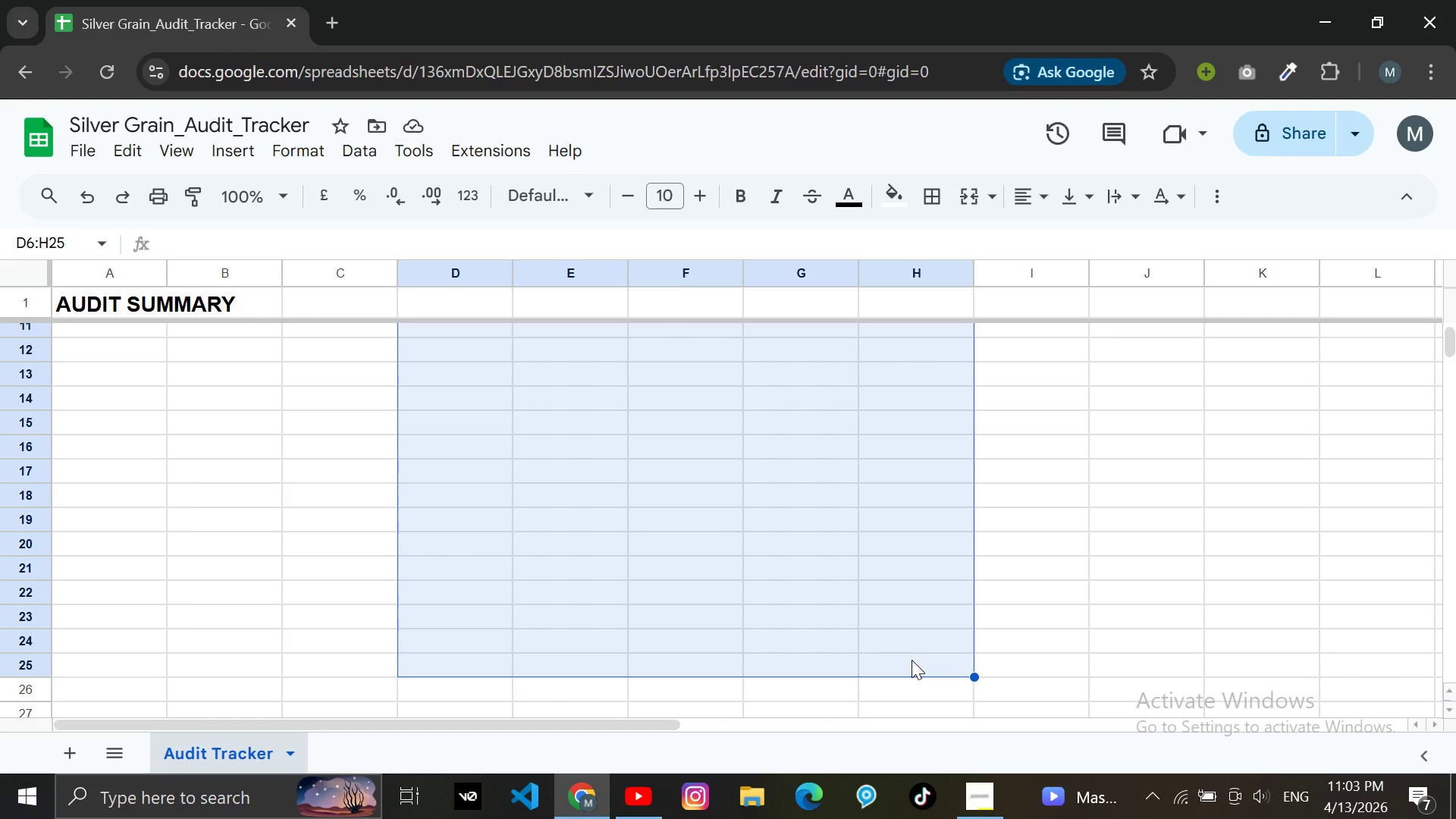 
left_click([370, 149])
 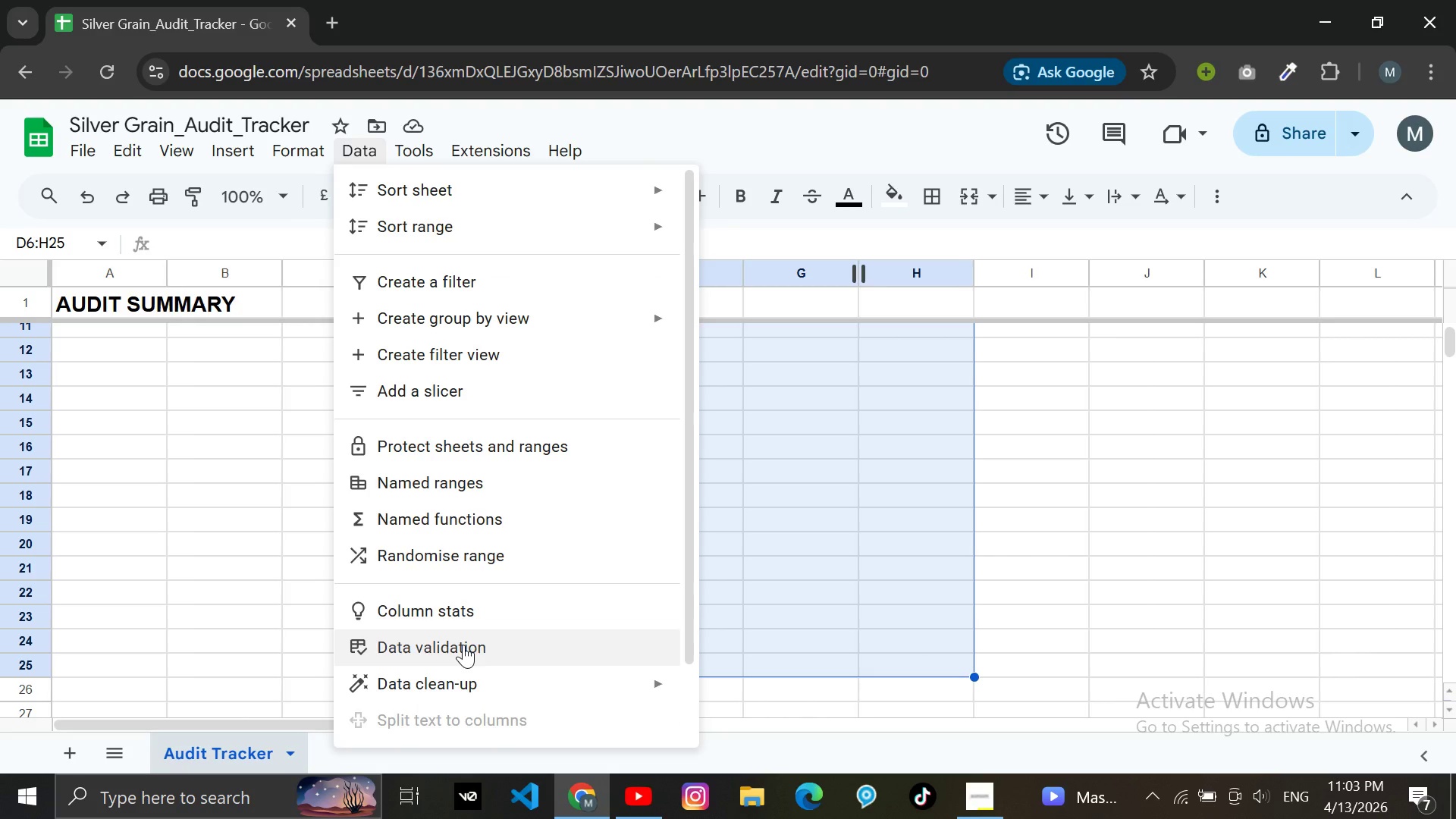 
left_click([463, 644])
 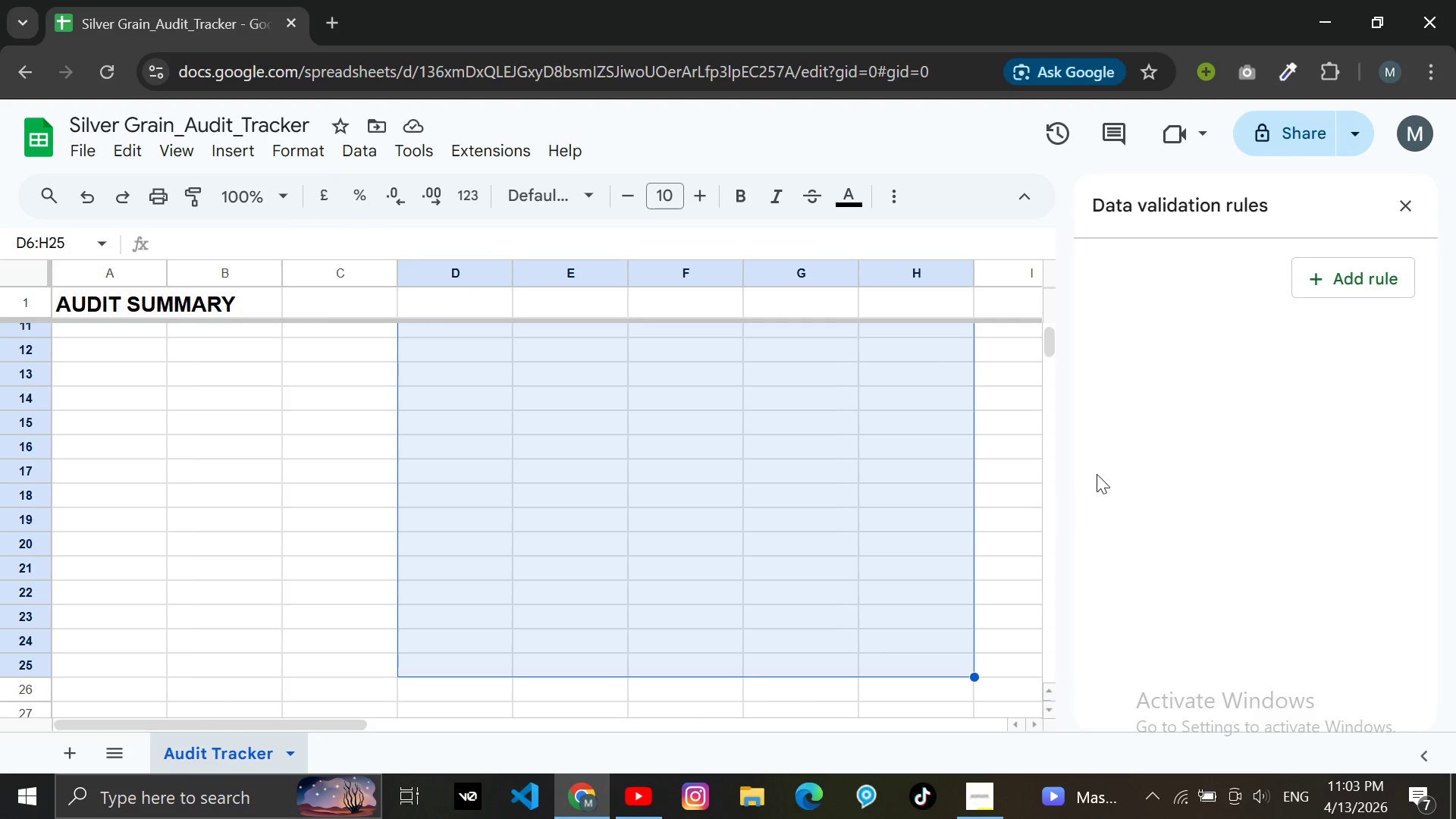 
scroll: coordinate [1158, 456], scroll_direction: down, amount: 16.0
 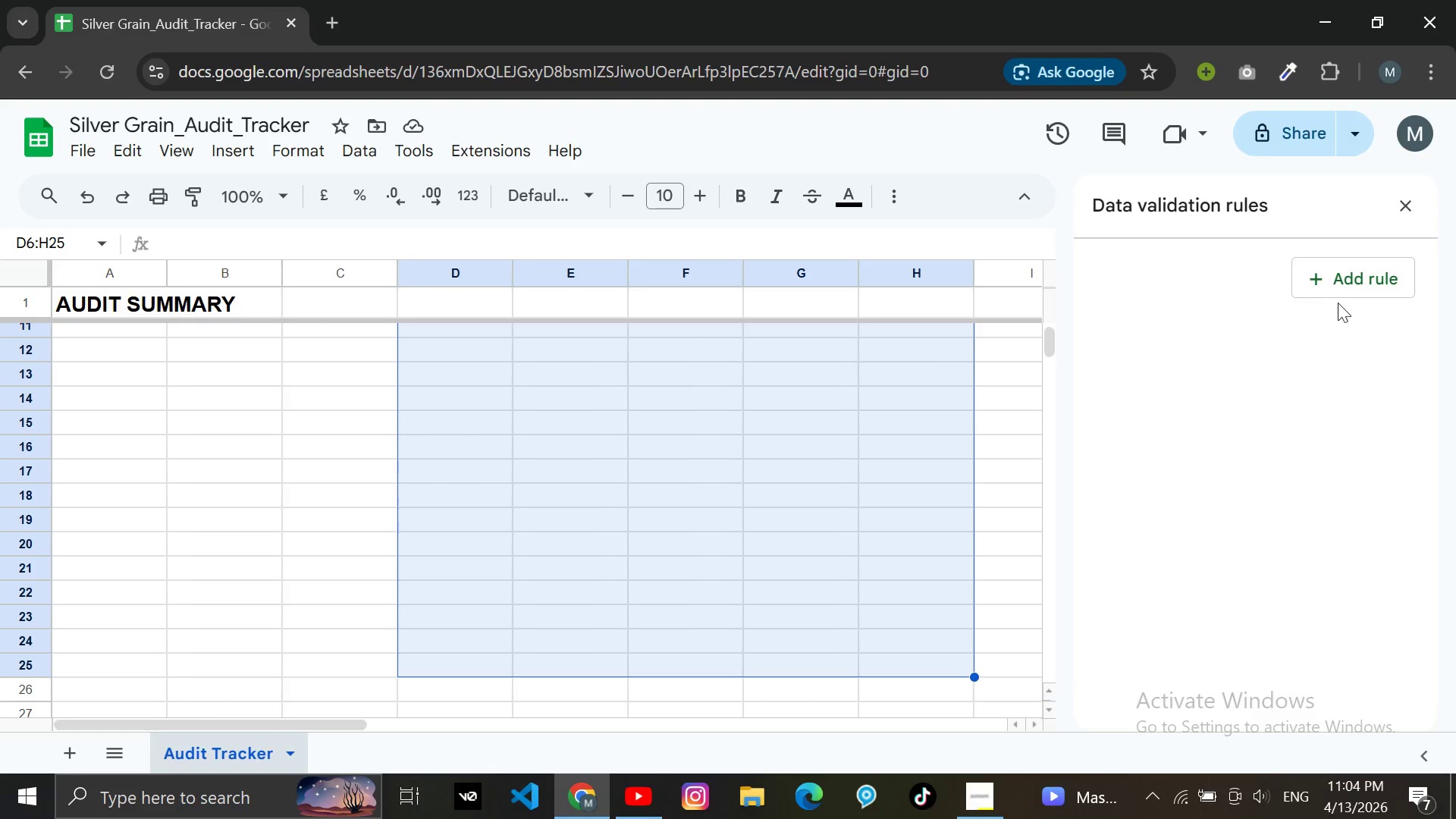 
left_click([1346, 283])
 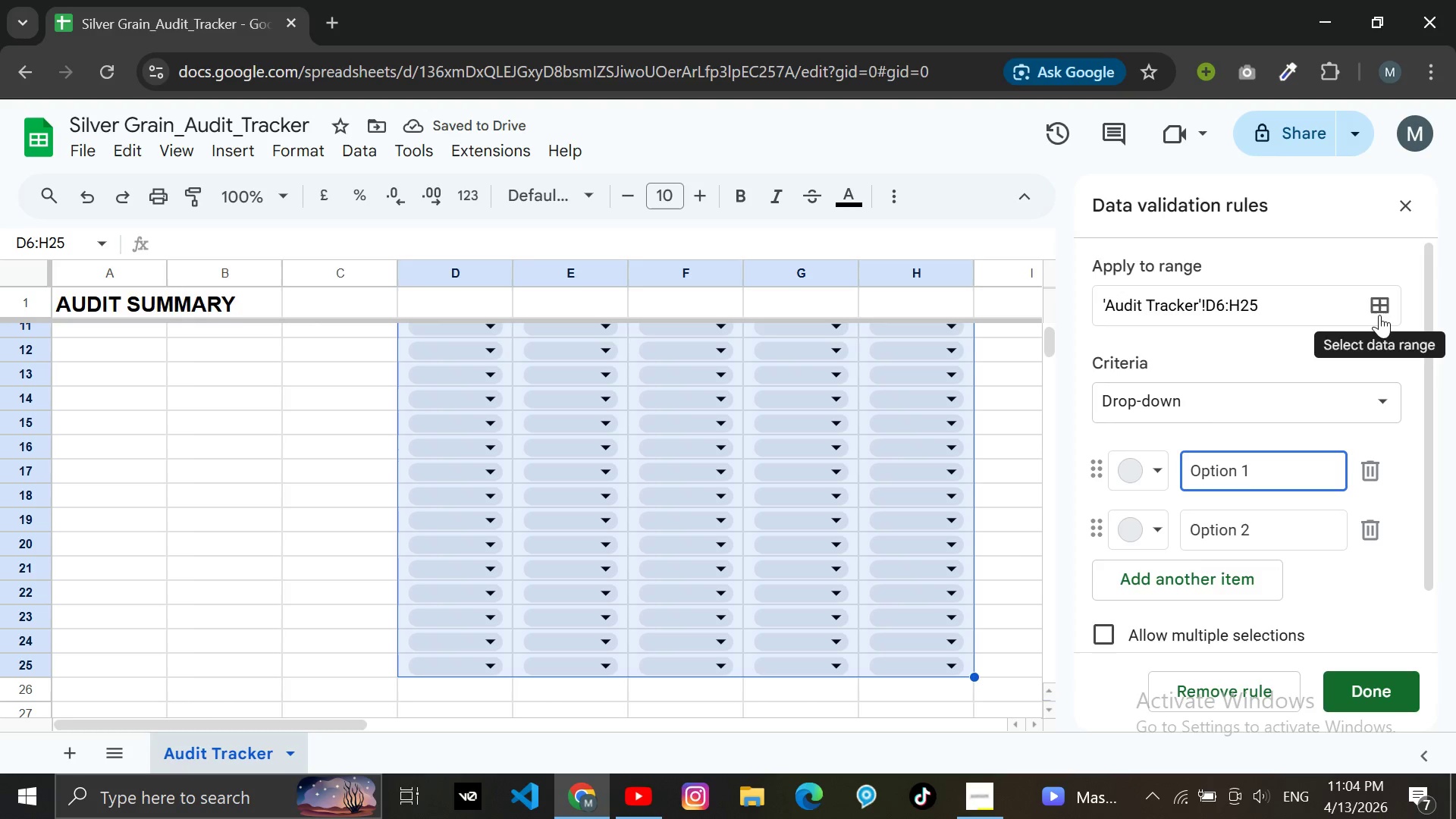 
left_click([1279, 403])
 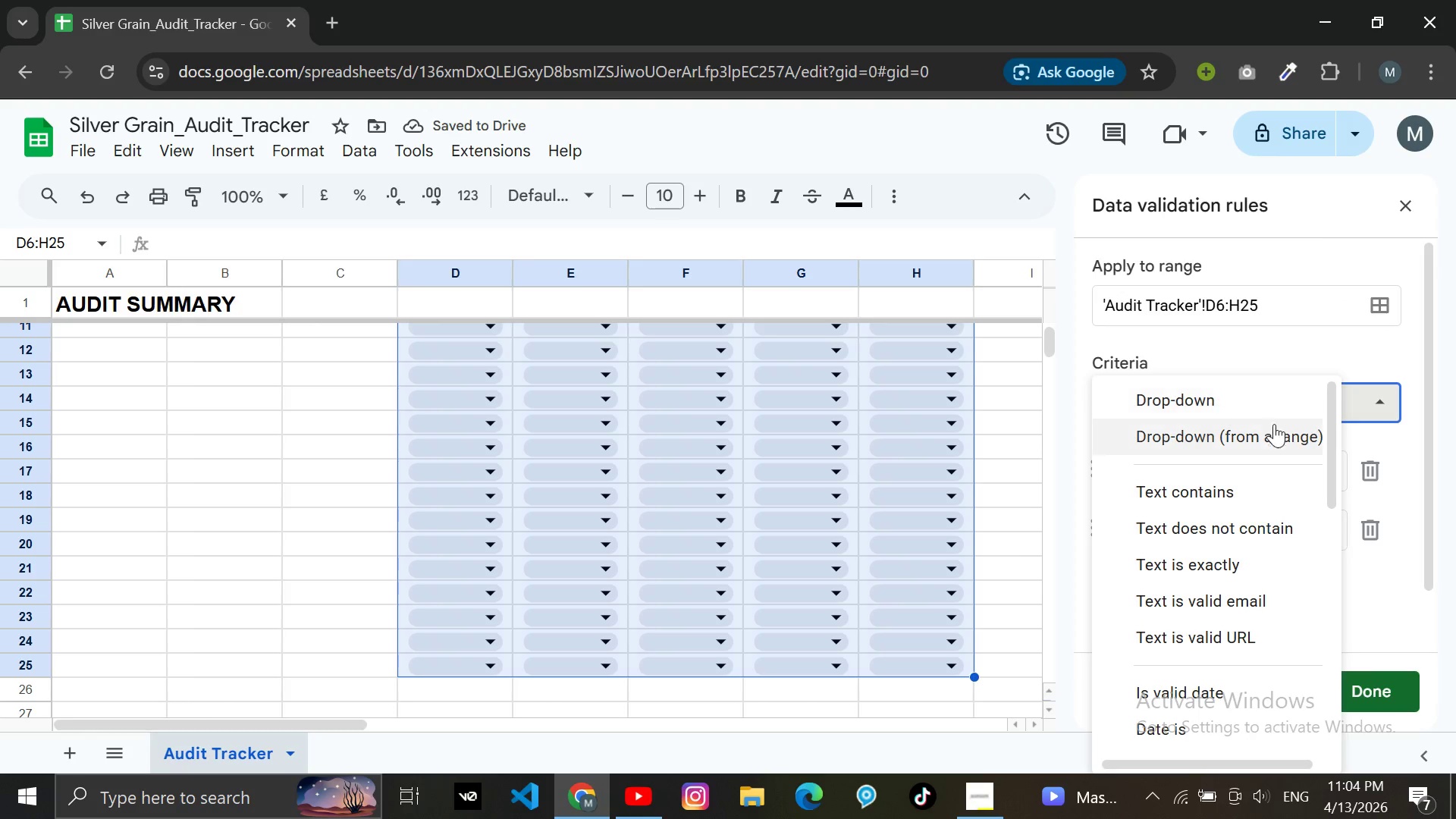 
scroll: coordinate [1250, 461], scroll_direction: down, amount: 5.0
 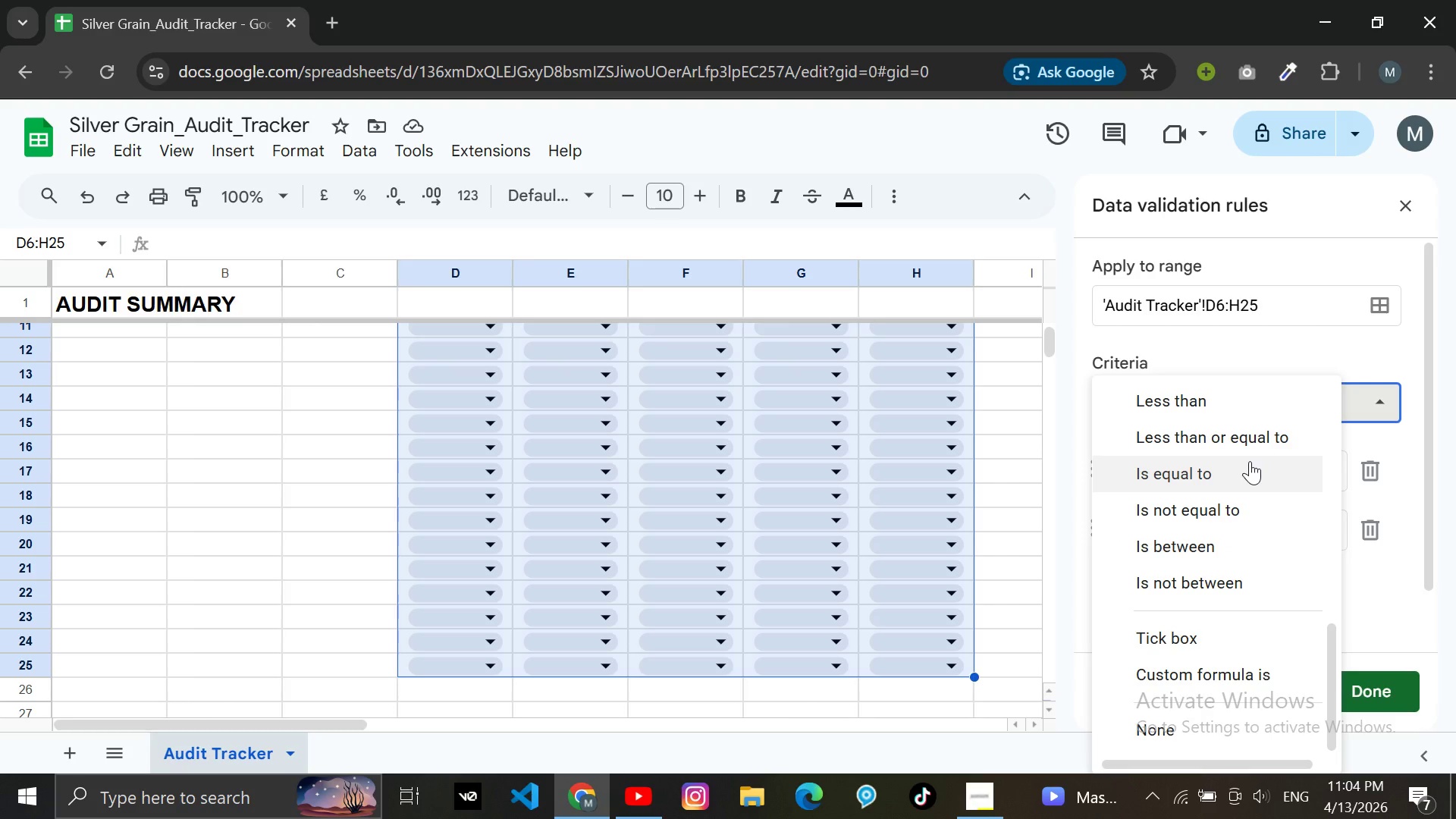 
scroll: coordinate [1250, 461], scroll_direction: none, amount: 0.0
 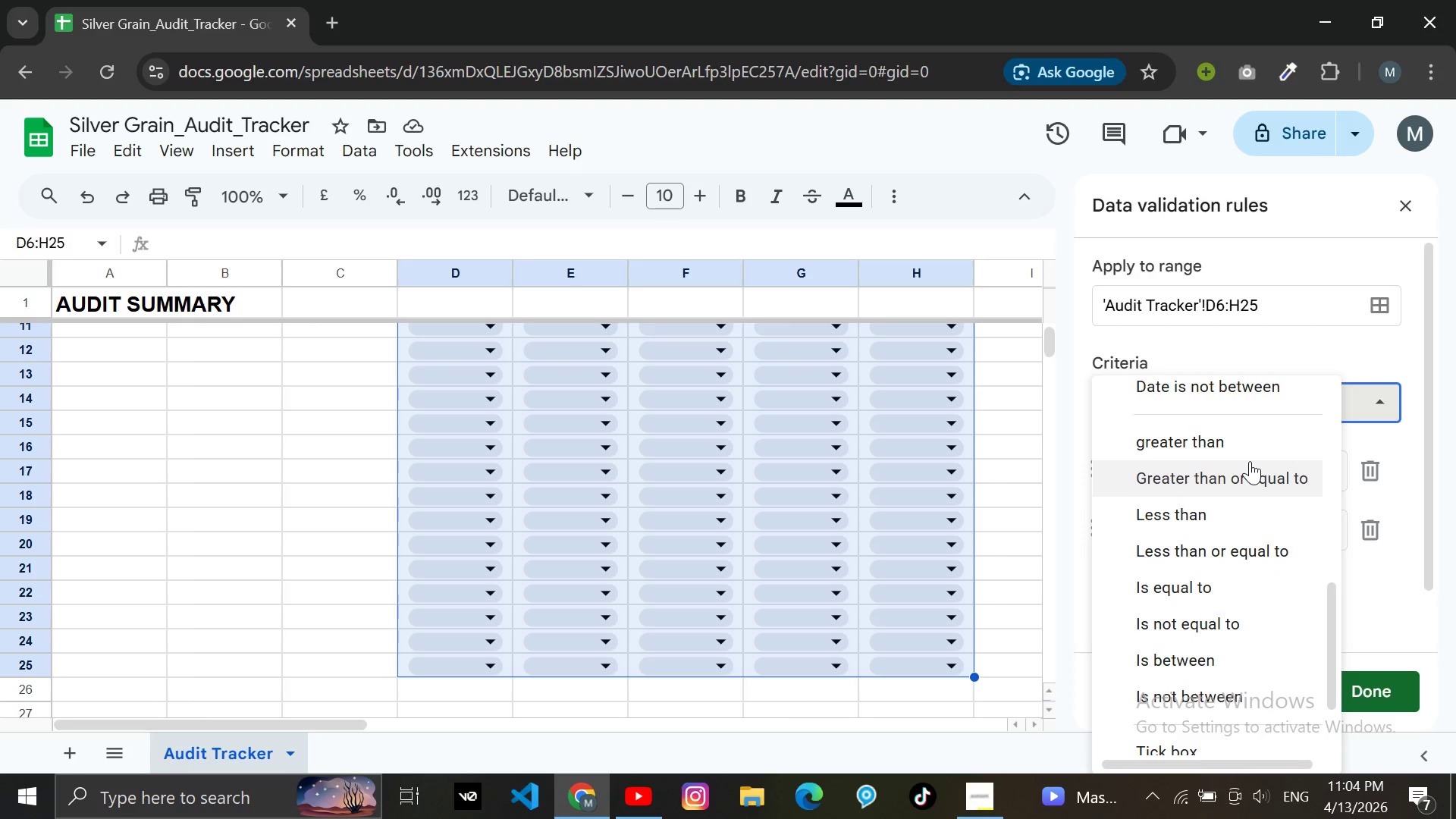 
scroll: coordinate [1250, 461], scroll_direction: up, amount: 4.0
 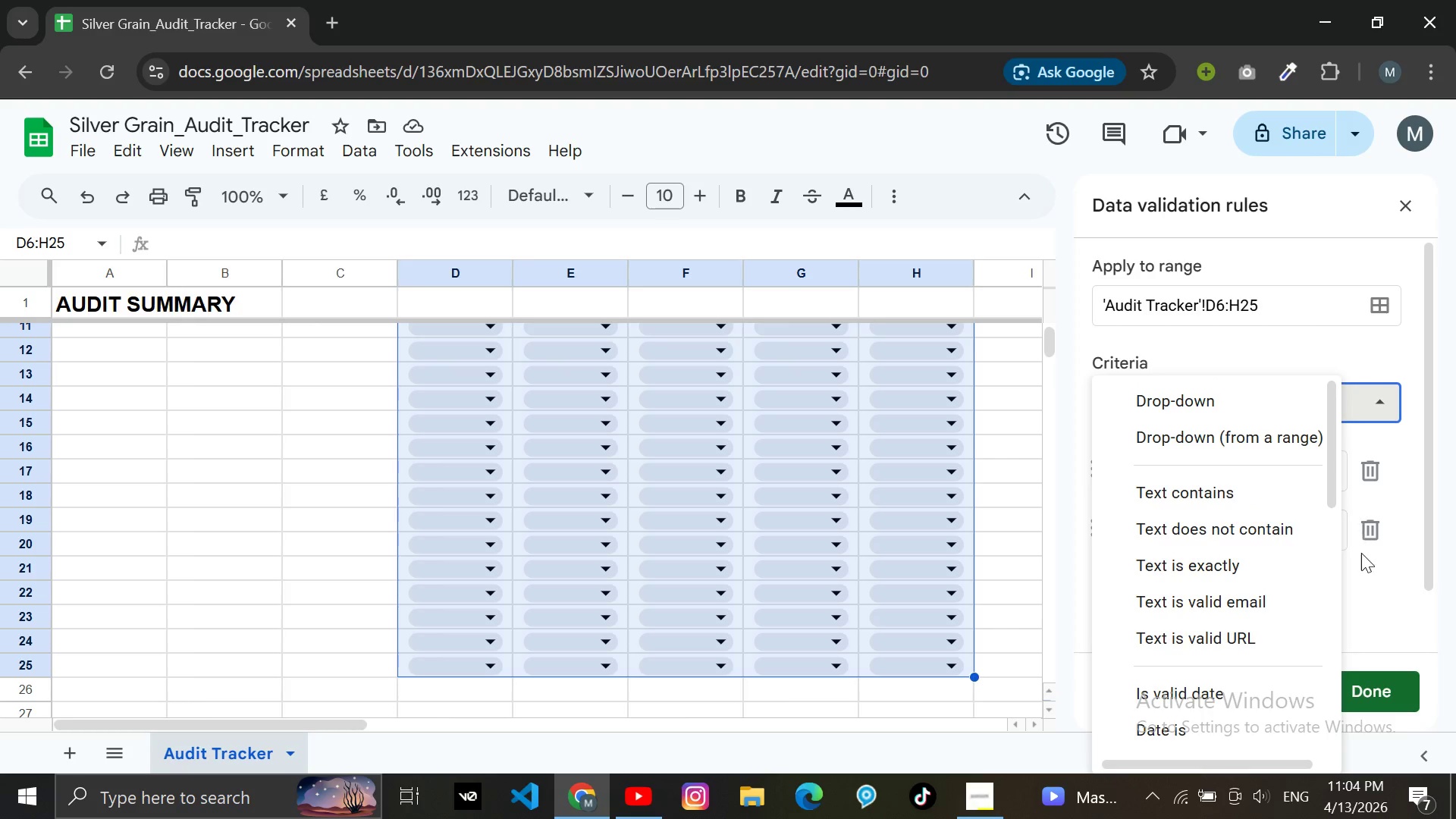 
left_click([1377, 558])
 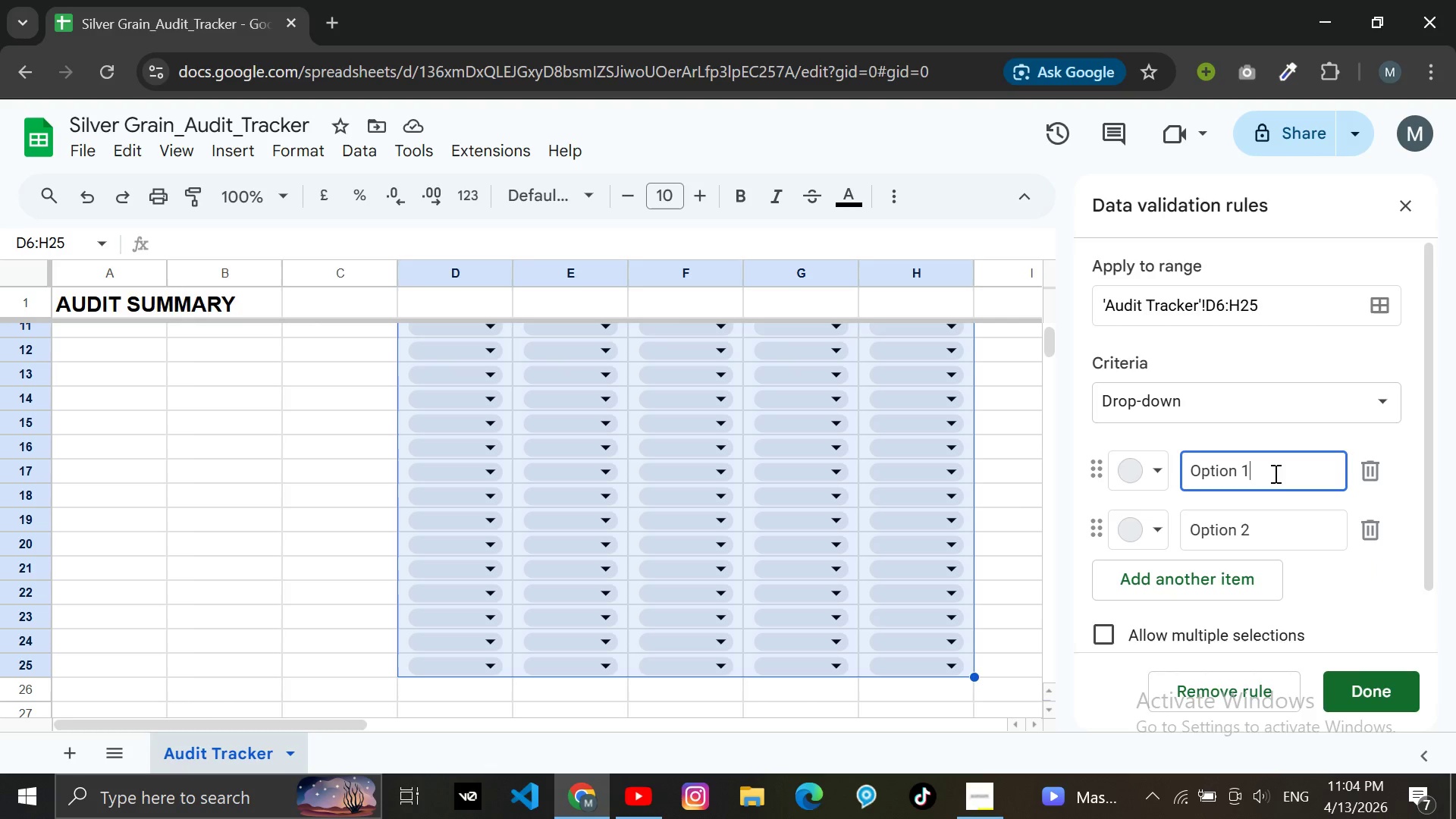 
left_click_drag(start_coordinate=[1270, 473], to_coordinate=[1187, 489])
 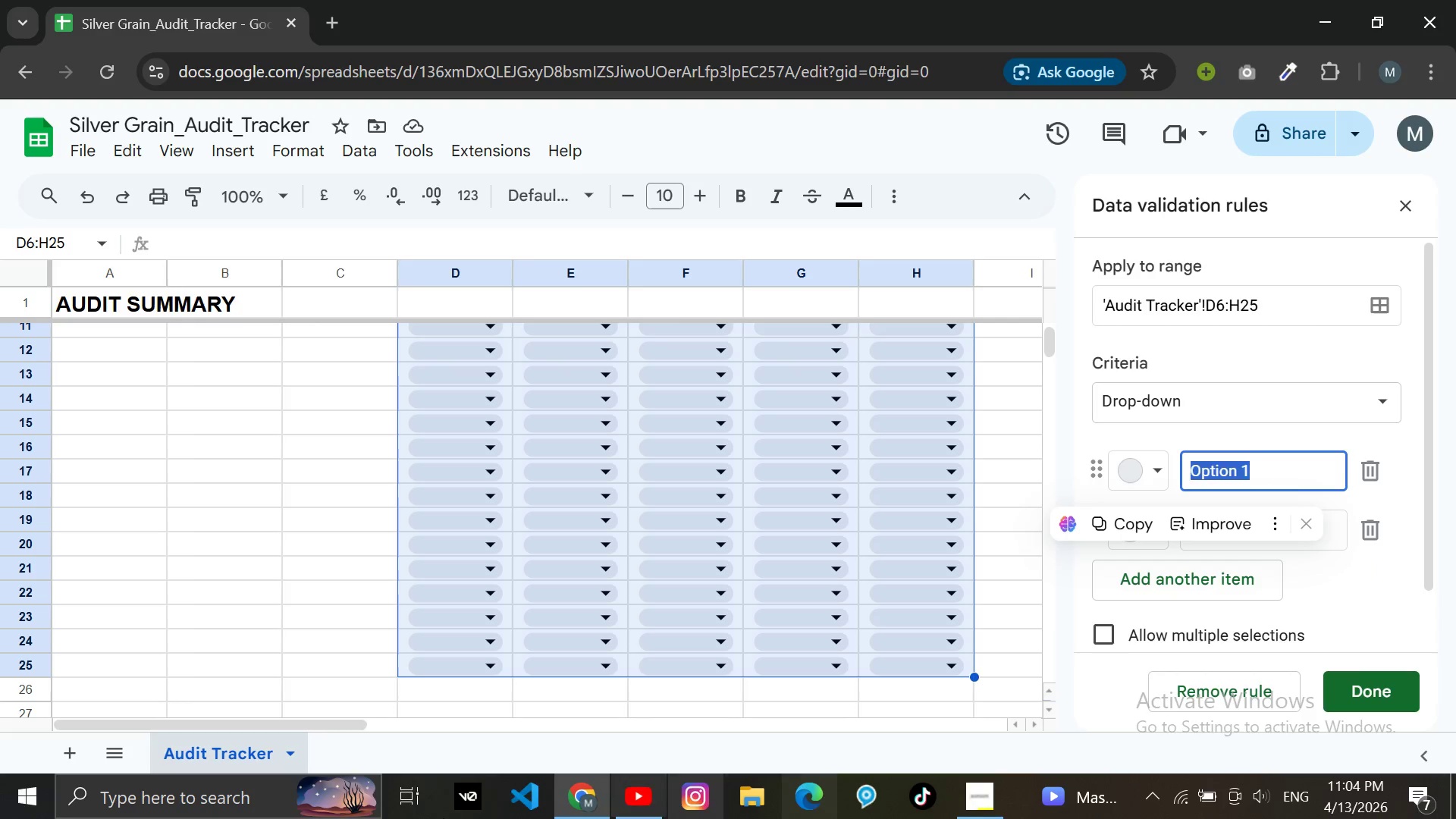 
key(Backspace)
type(Pasd)
key(Backspace)
type(s)
 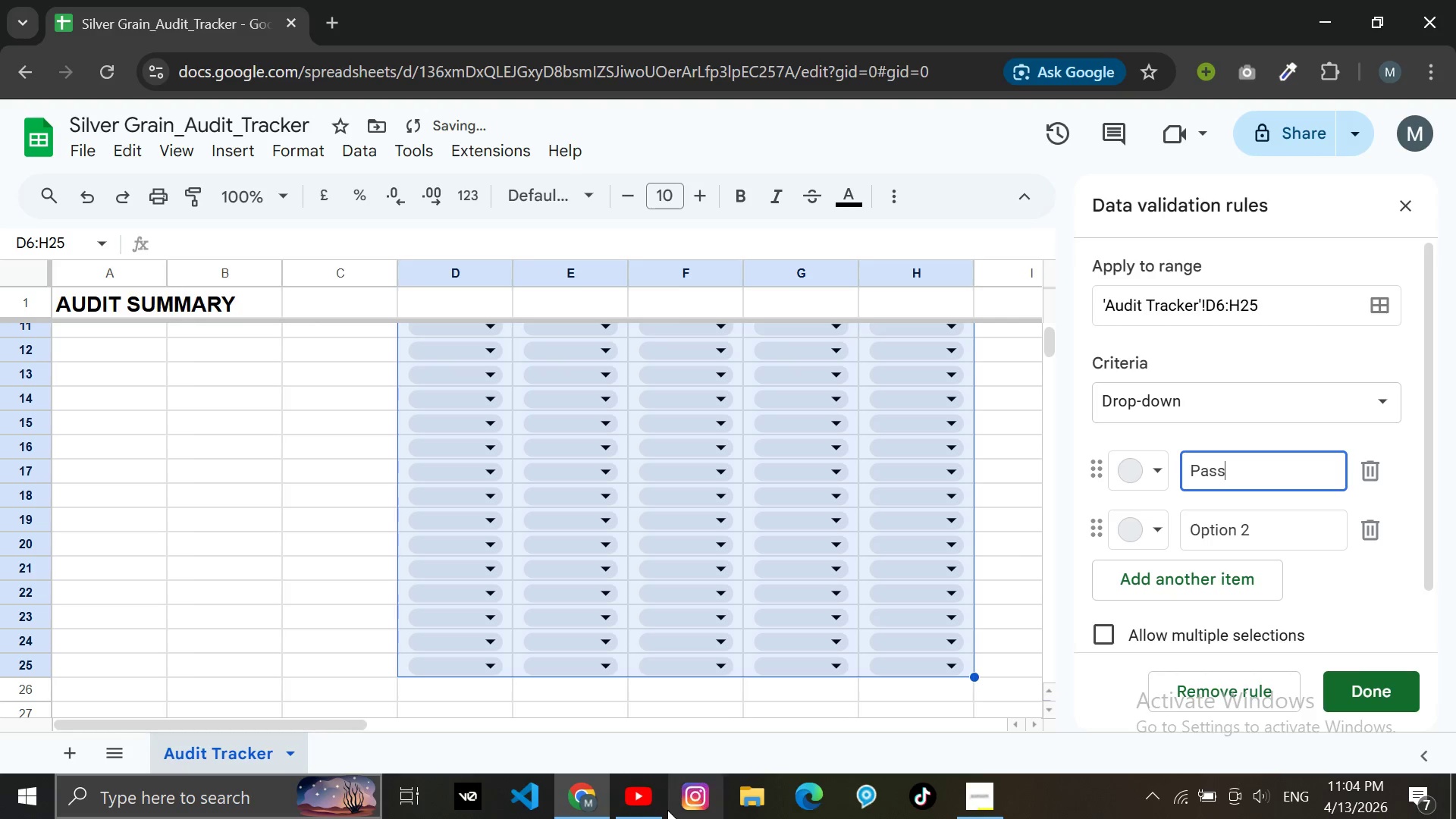 
left_click([1262, 524])
 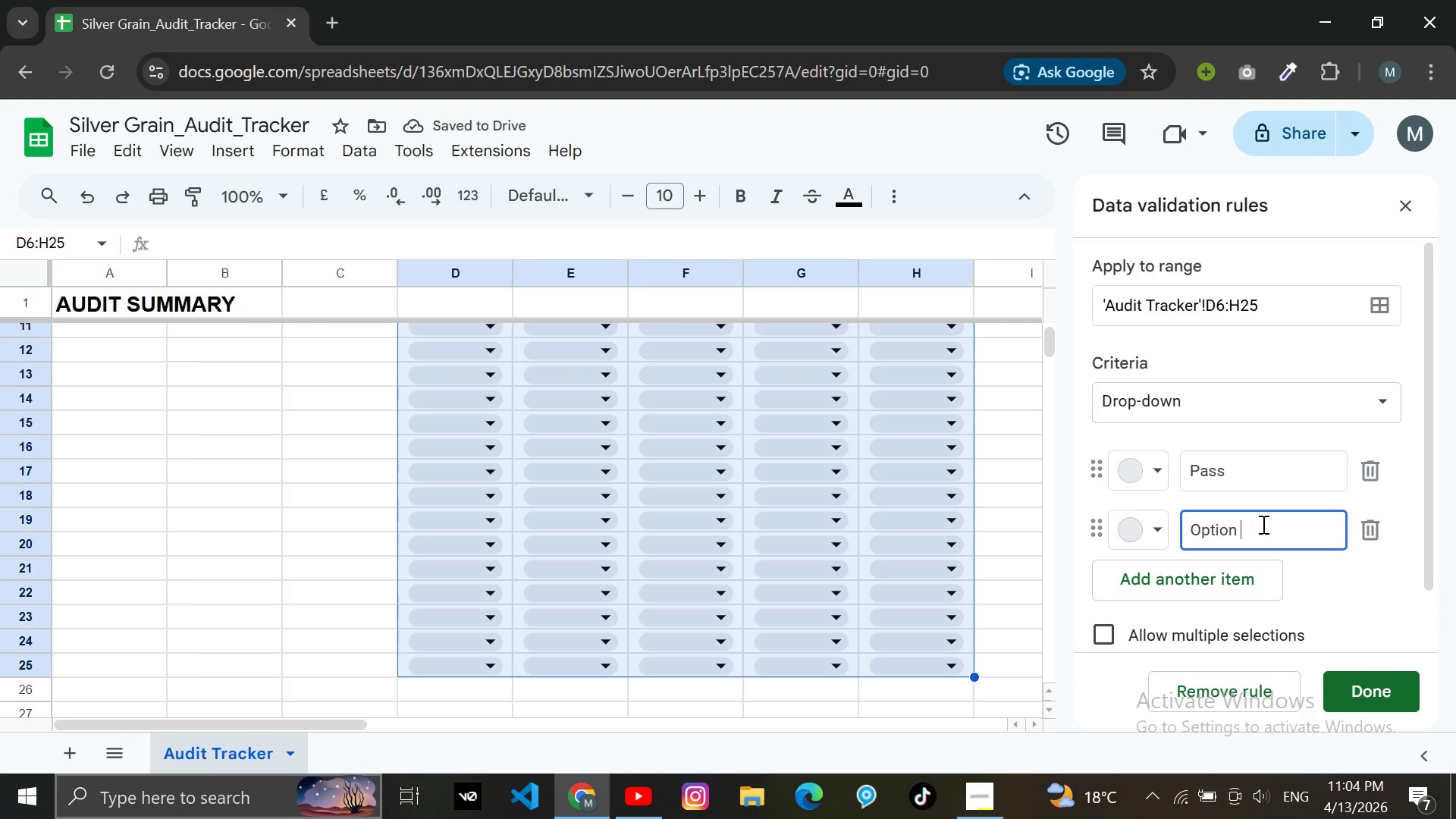 
key(Backspace)
key(Backspace)
key(Backspace)
key(Backspace)
key(Backspace)
key(Backspace)
key(Backspace)
key(Backspace)
type(Fail)
 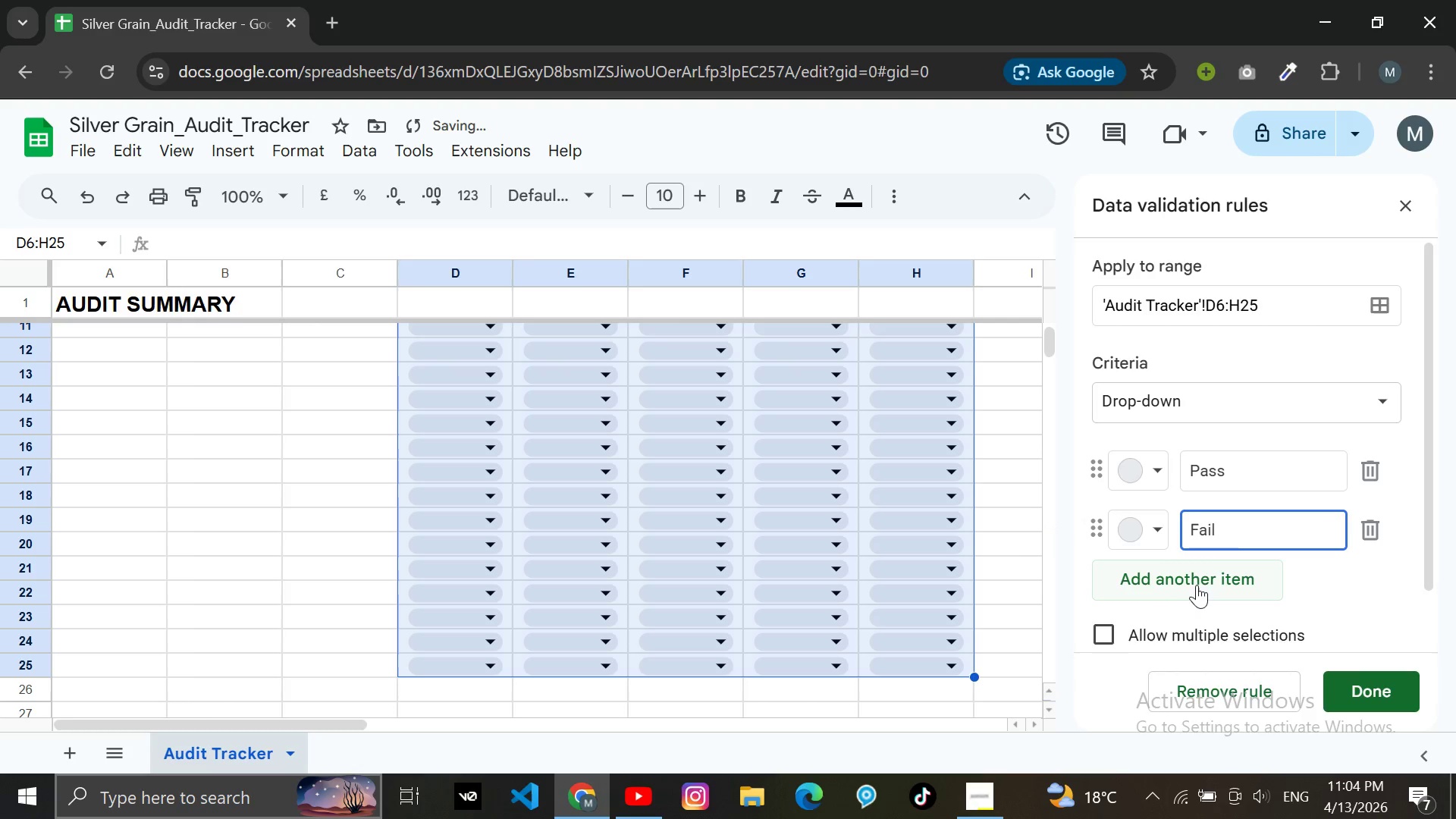 
left_click([1194, 585])
 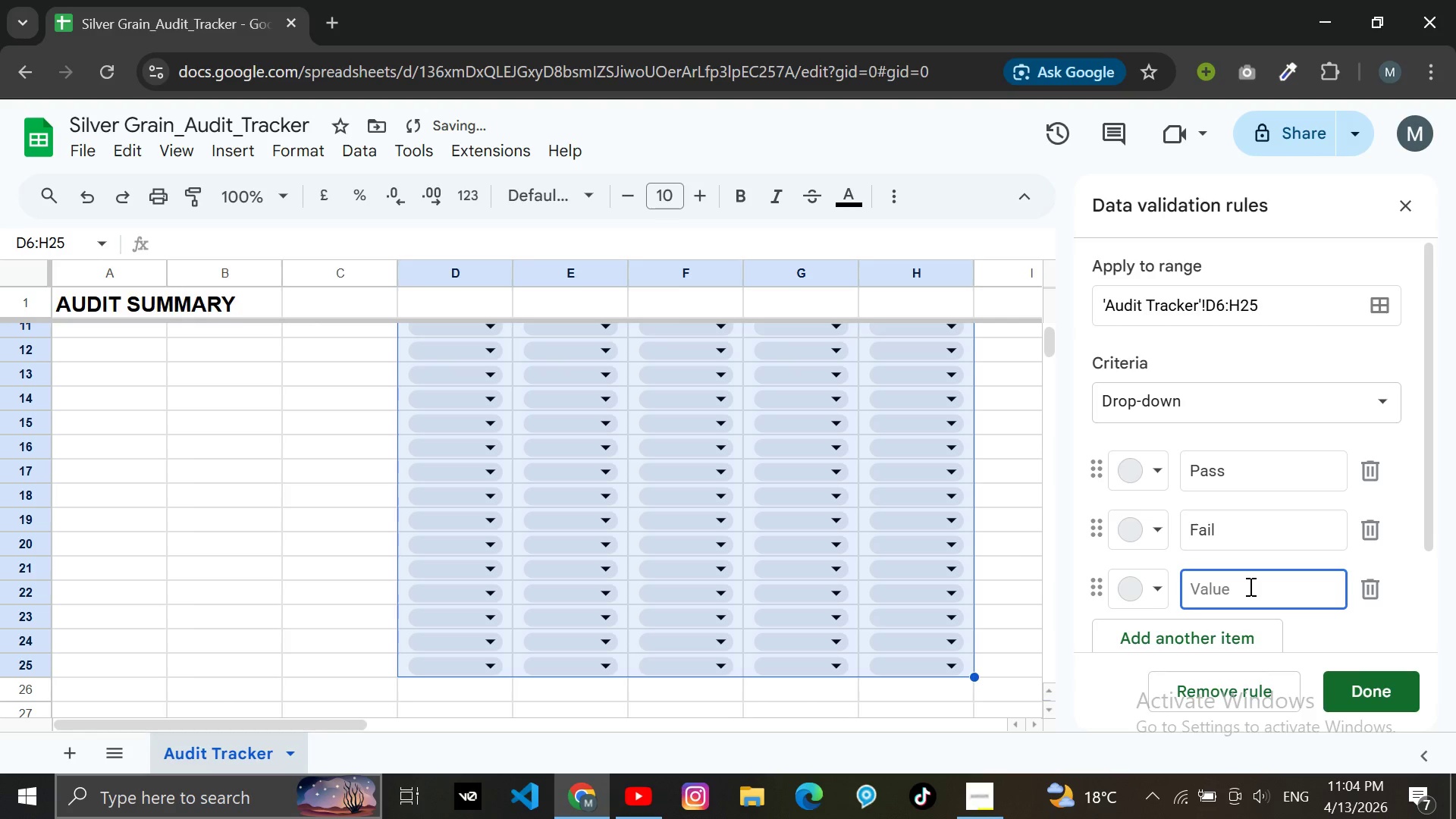 
key(CapsLock)
 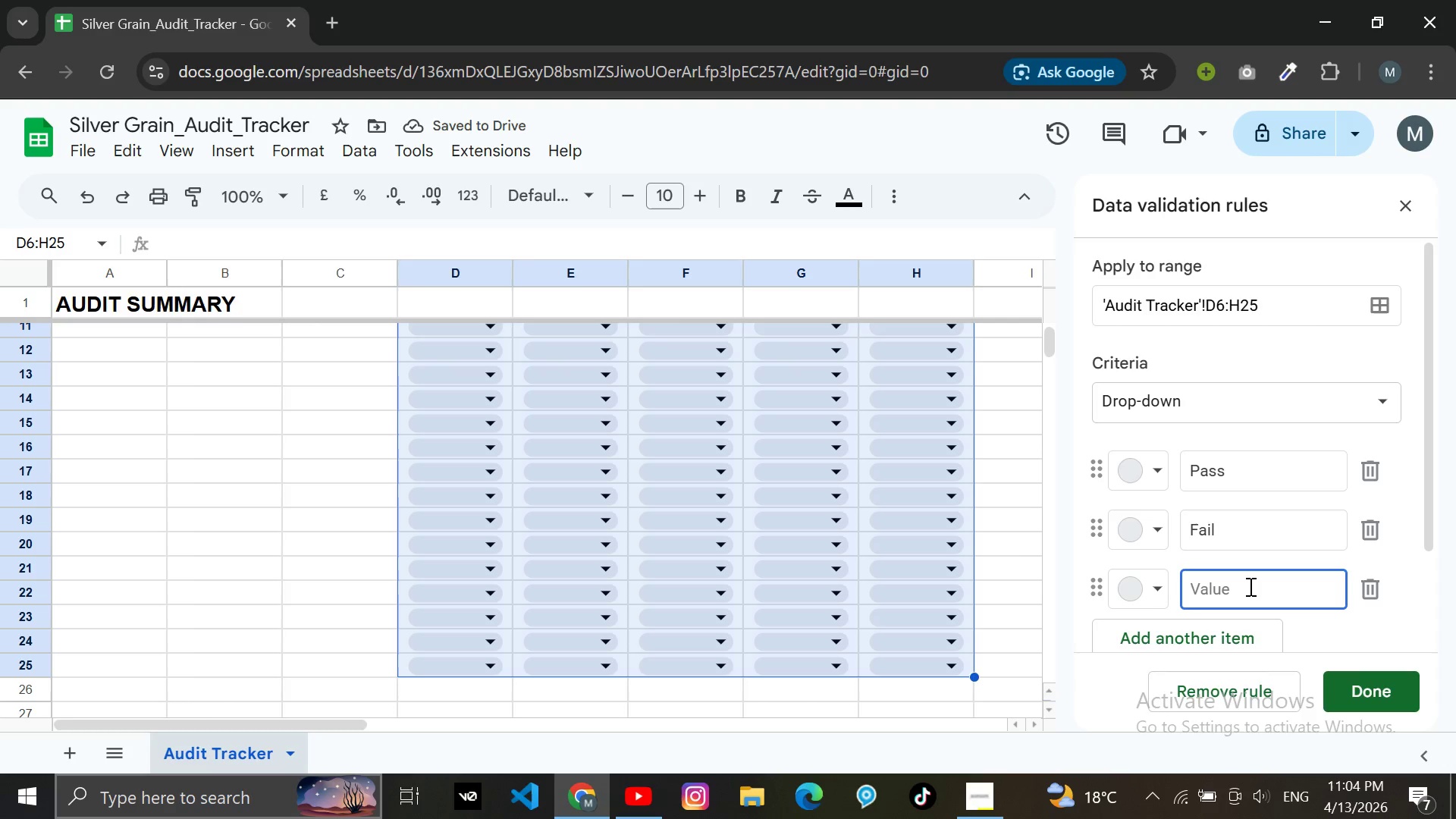 
key(N)
 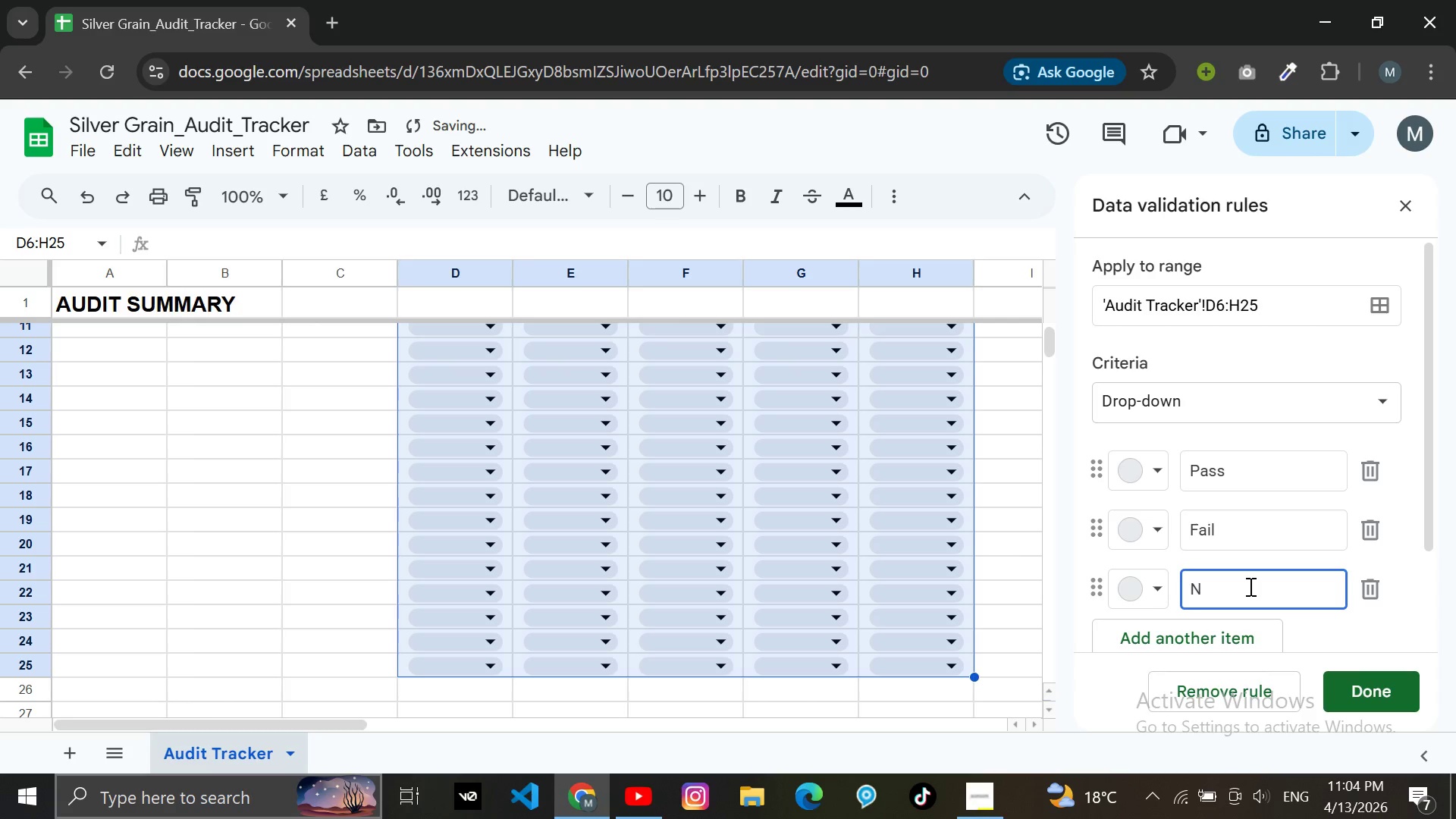 
key(Slash)
 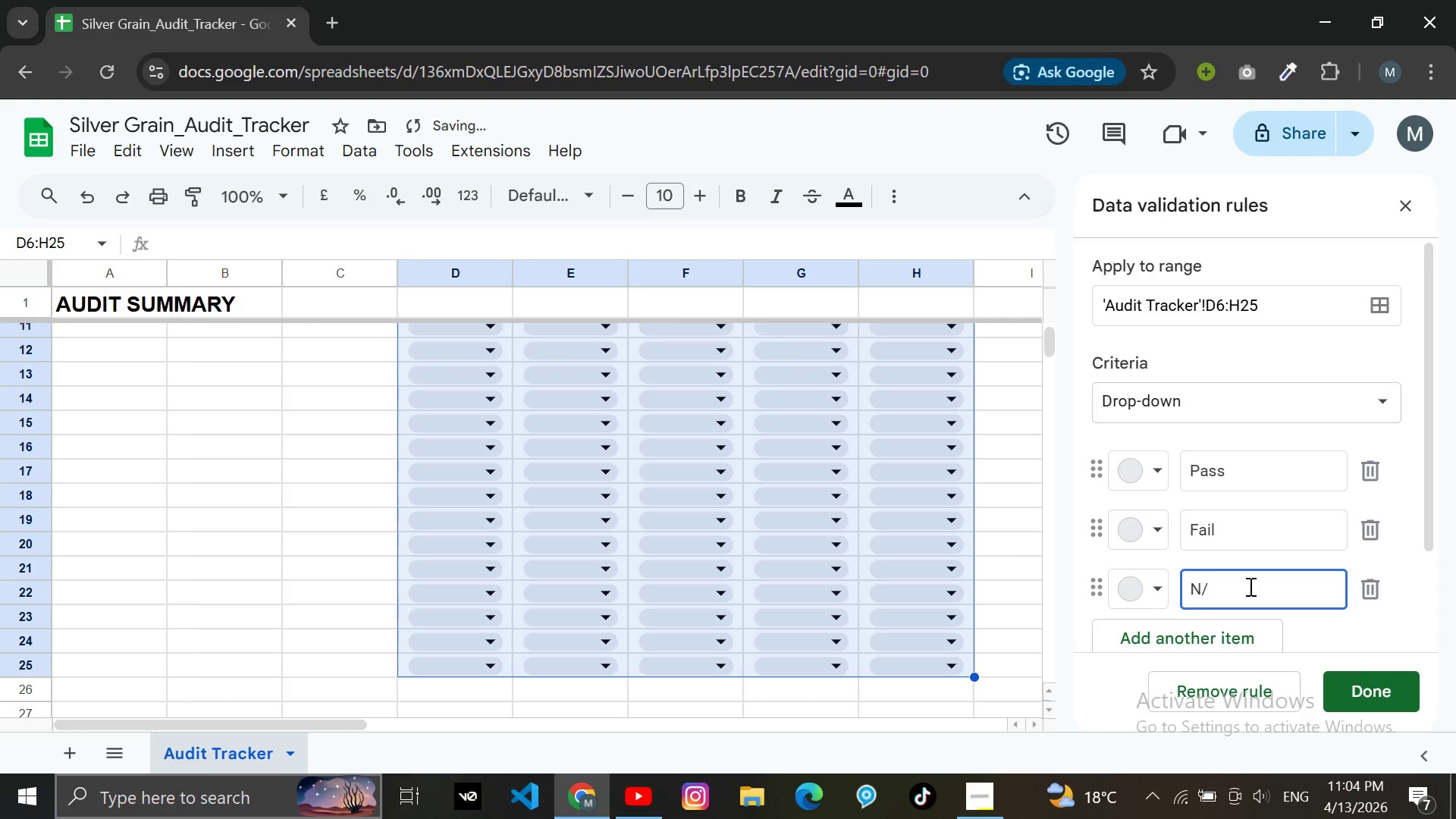 
key(A)
 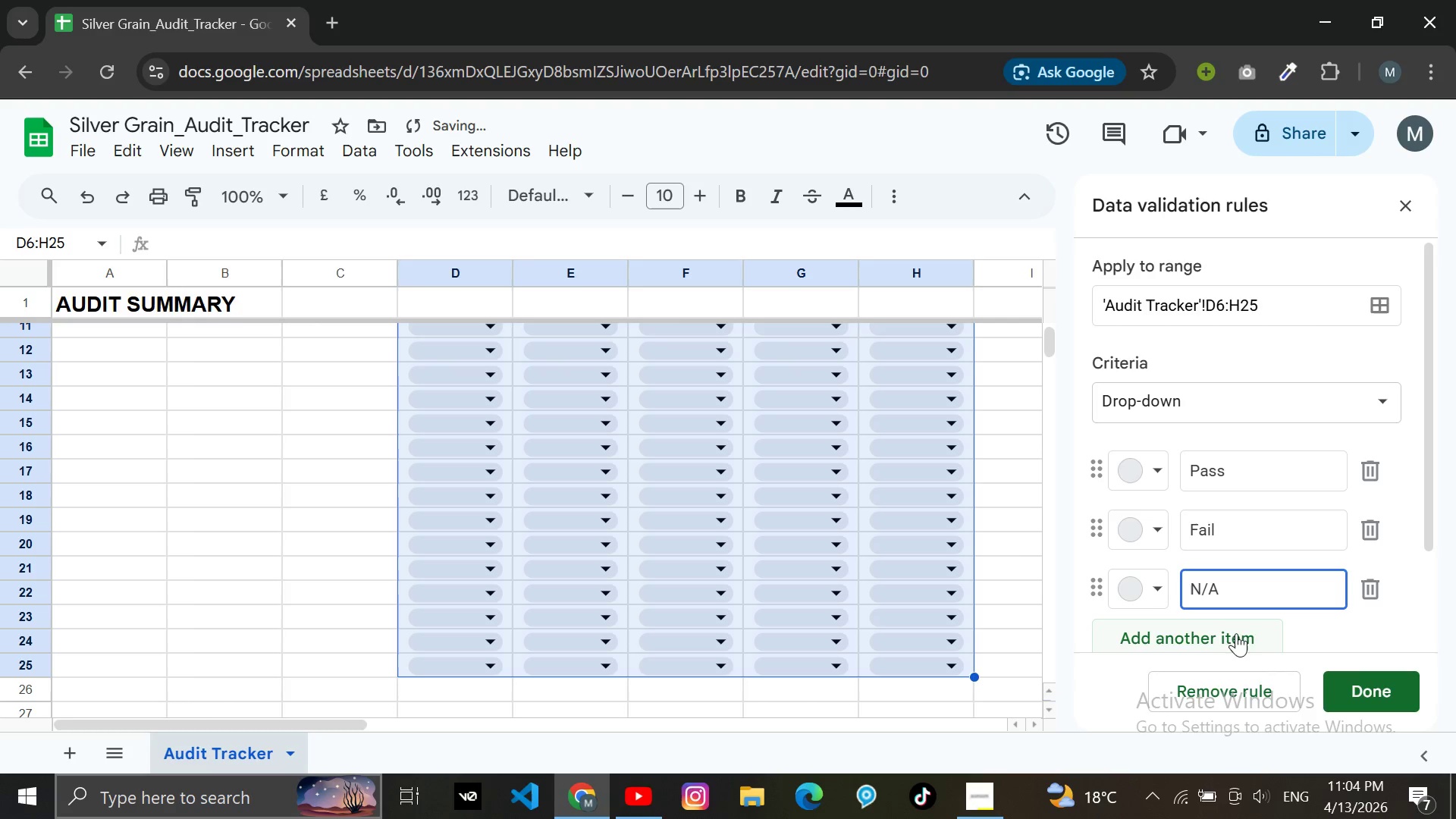 
left_click([1239, 622])
 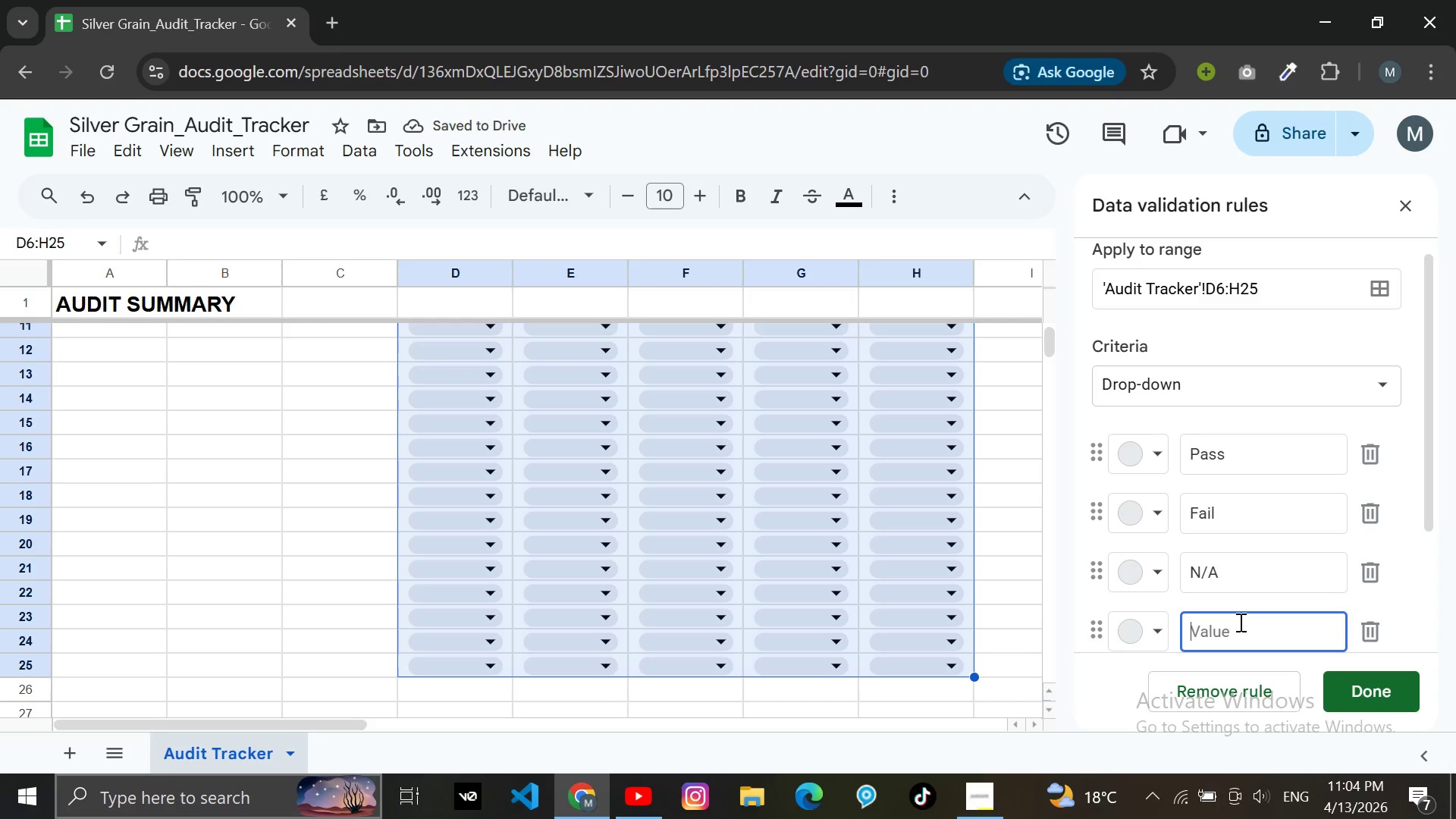 
type(Pending)
 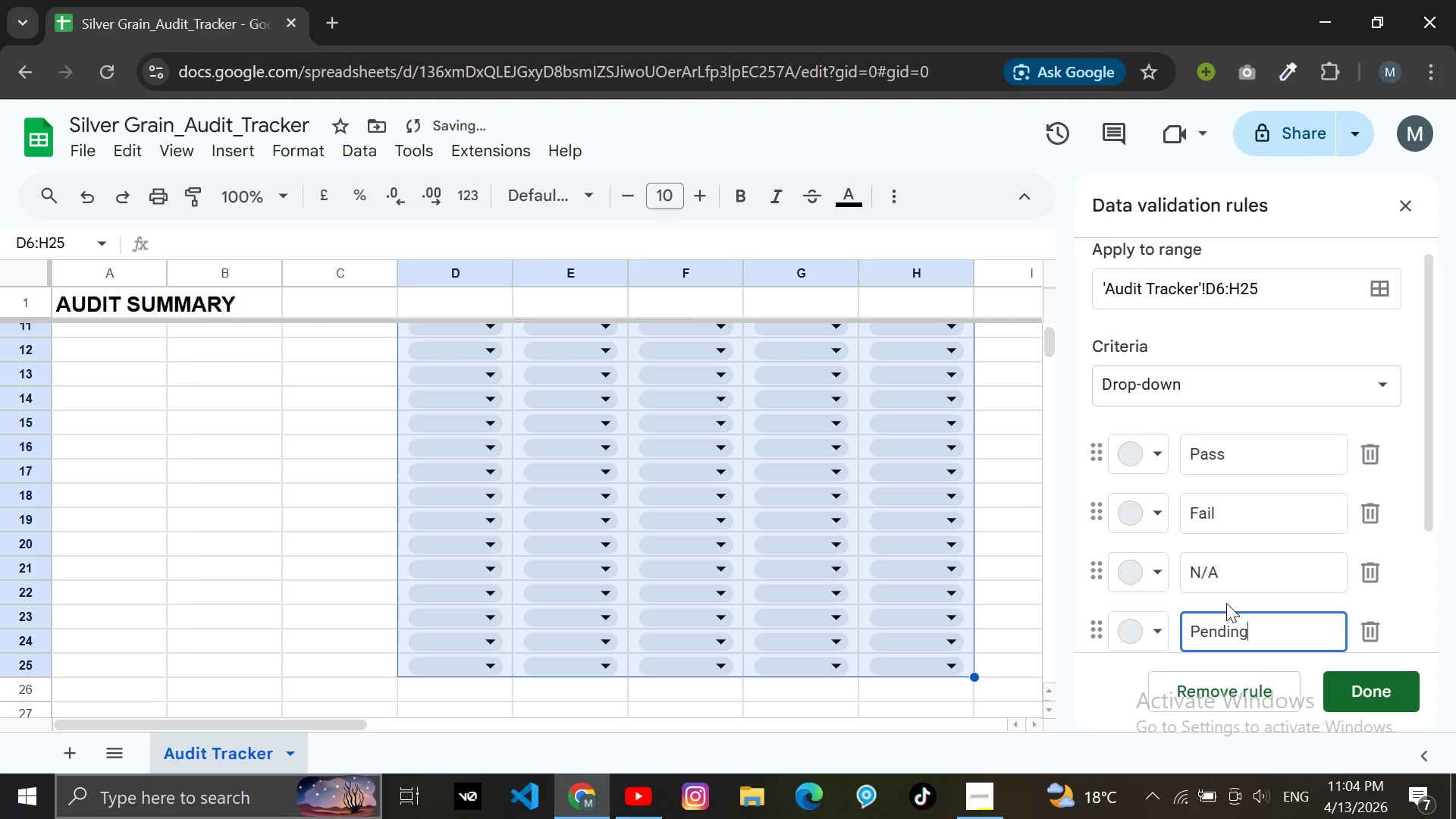 
scroll: coordinate [1225, 591], scroll_direction: down, amount: 2.0
 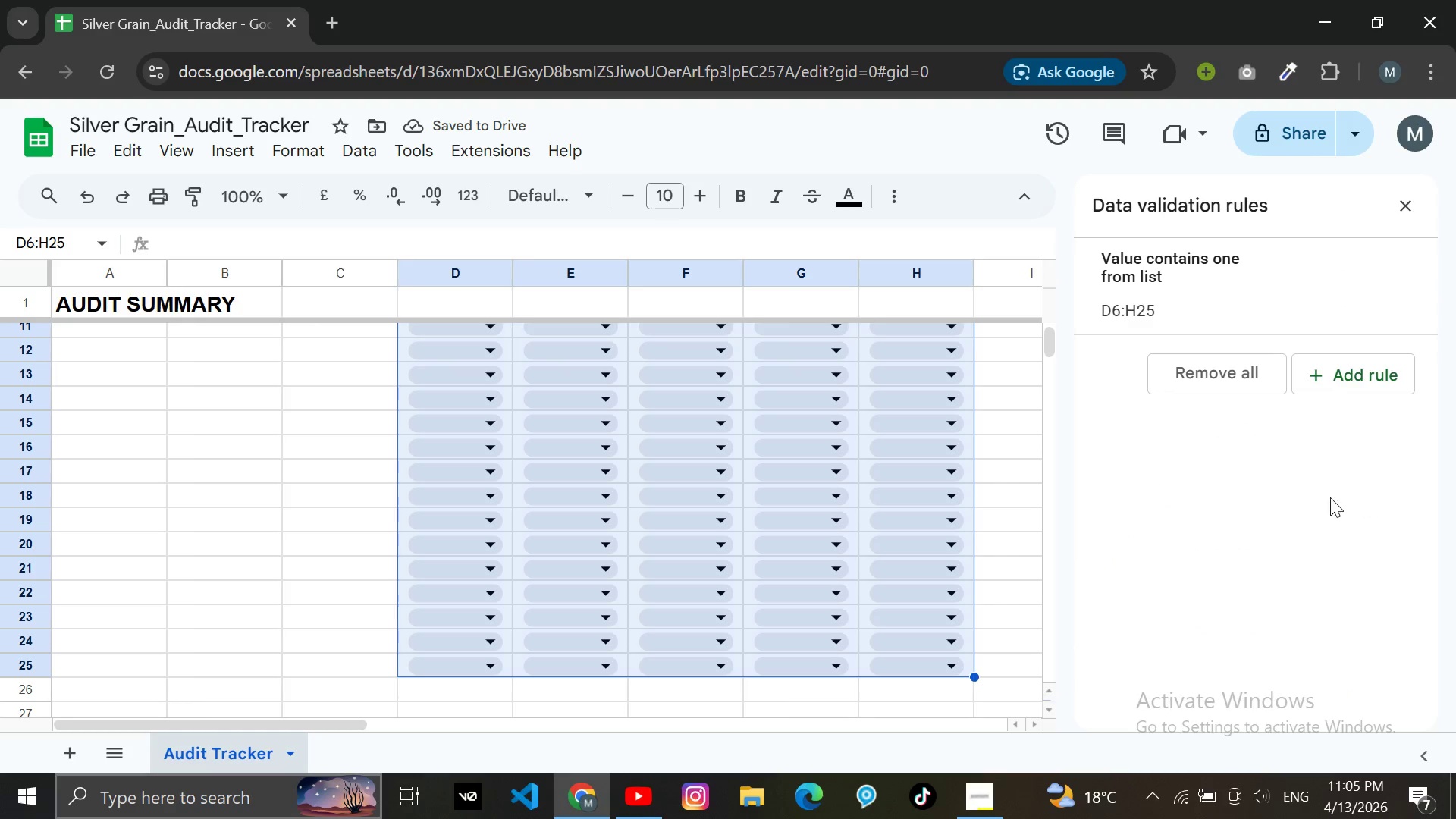 
scroll: coordinate [931, 460], scroll_direction: up, amount: 5.0
 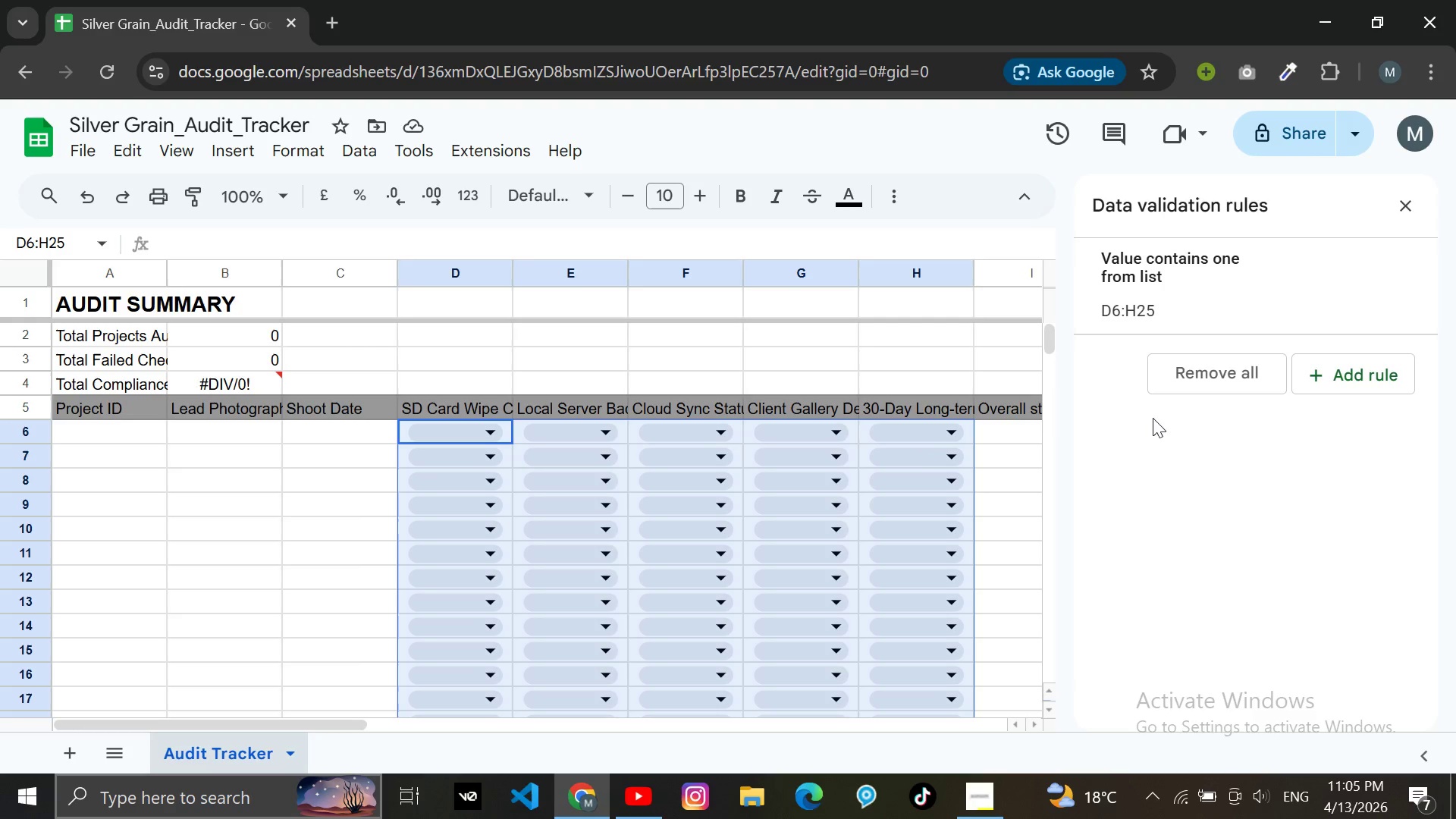 
scroll: coordinate [1204, 455], scroll_direction: down, amount: 1.0
 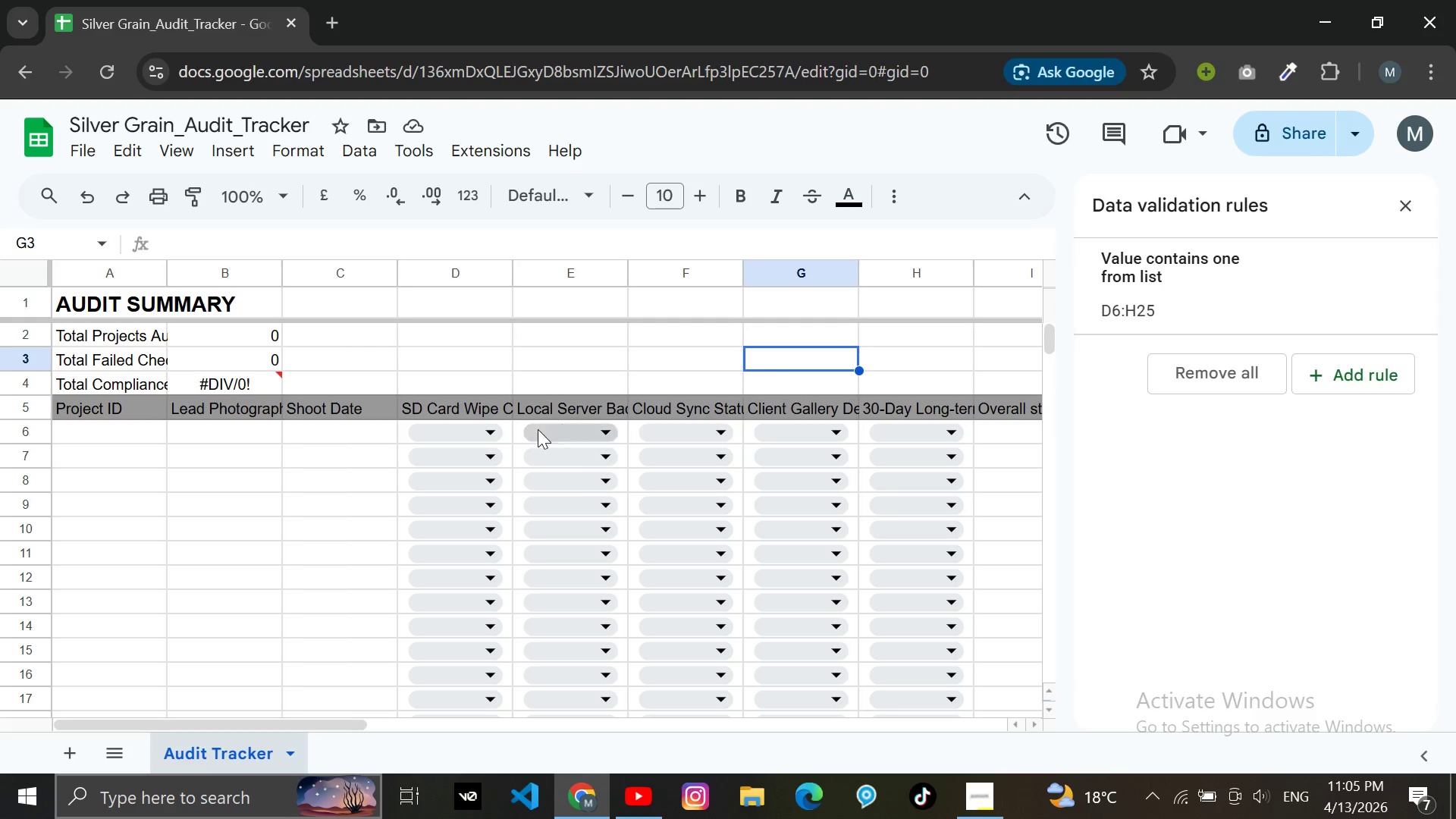 
left_click([476, 431])
 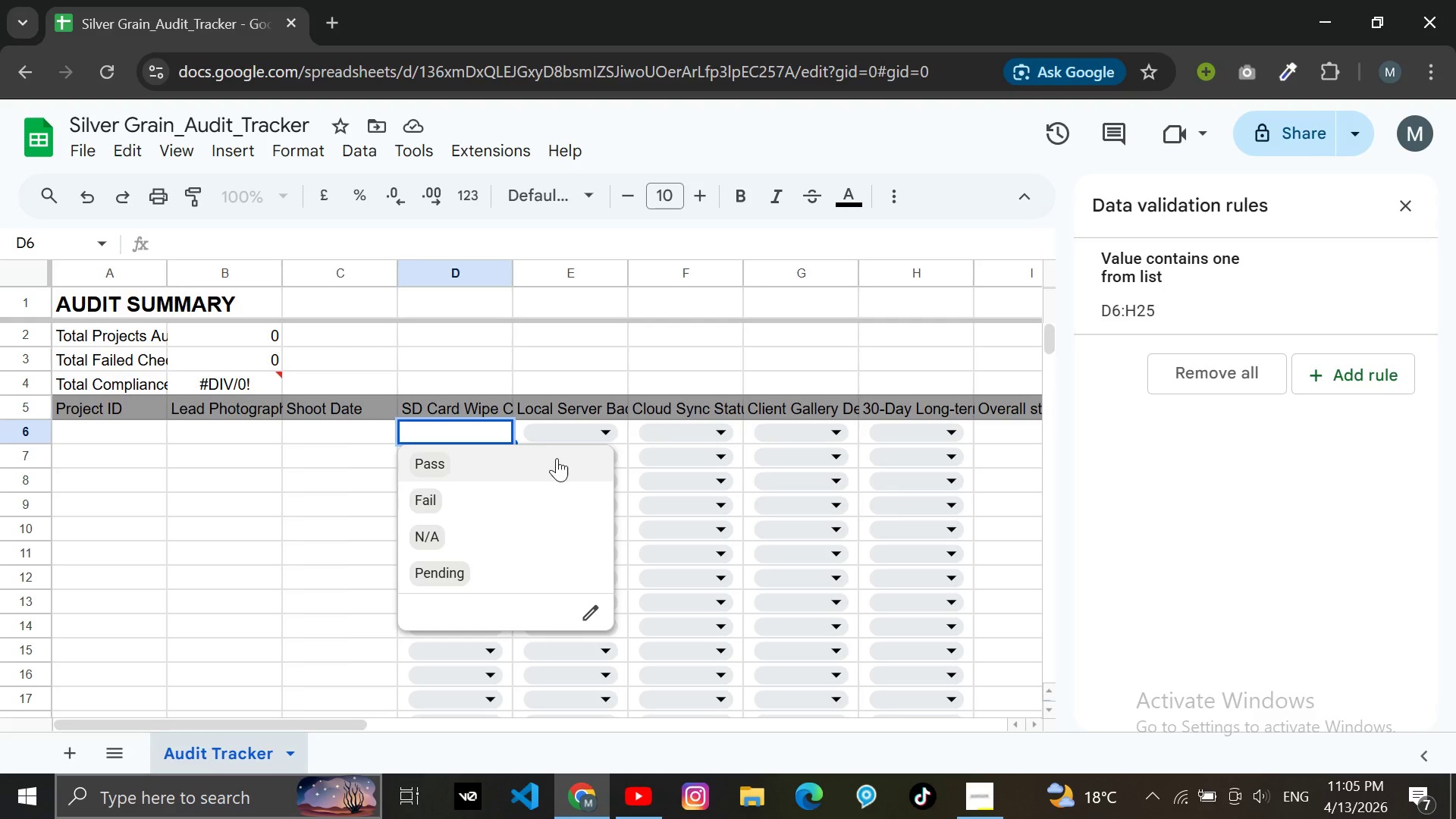 
left_click([295, 462])
 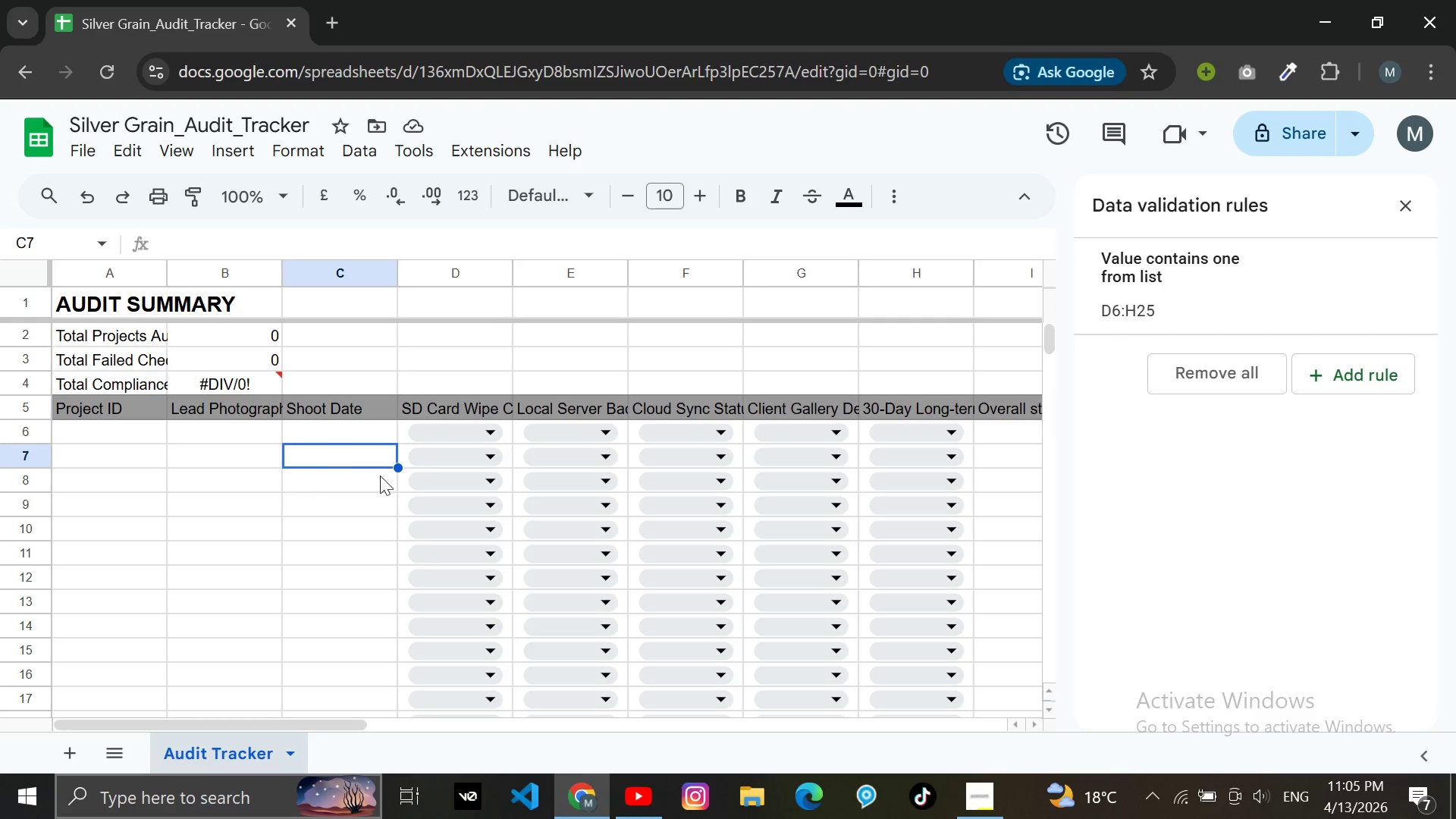 
scroll: coordinate [543, 460], scroll_direction: none, amount: 0.0
 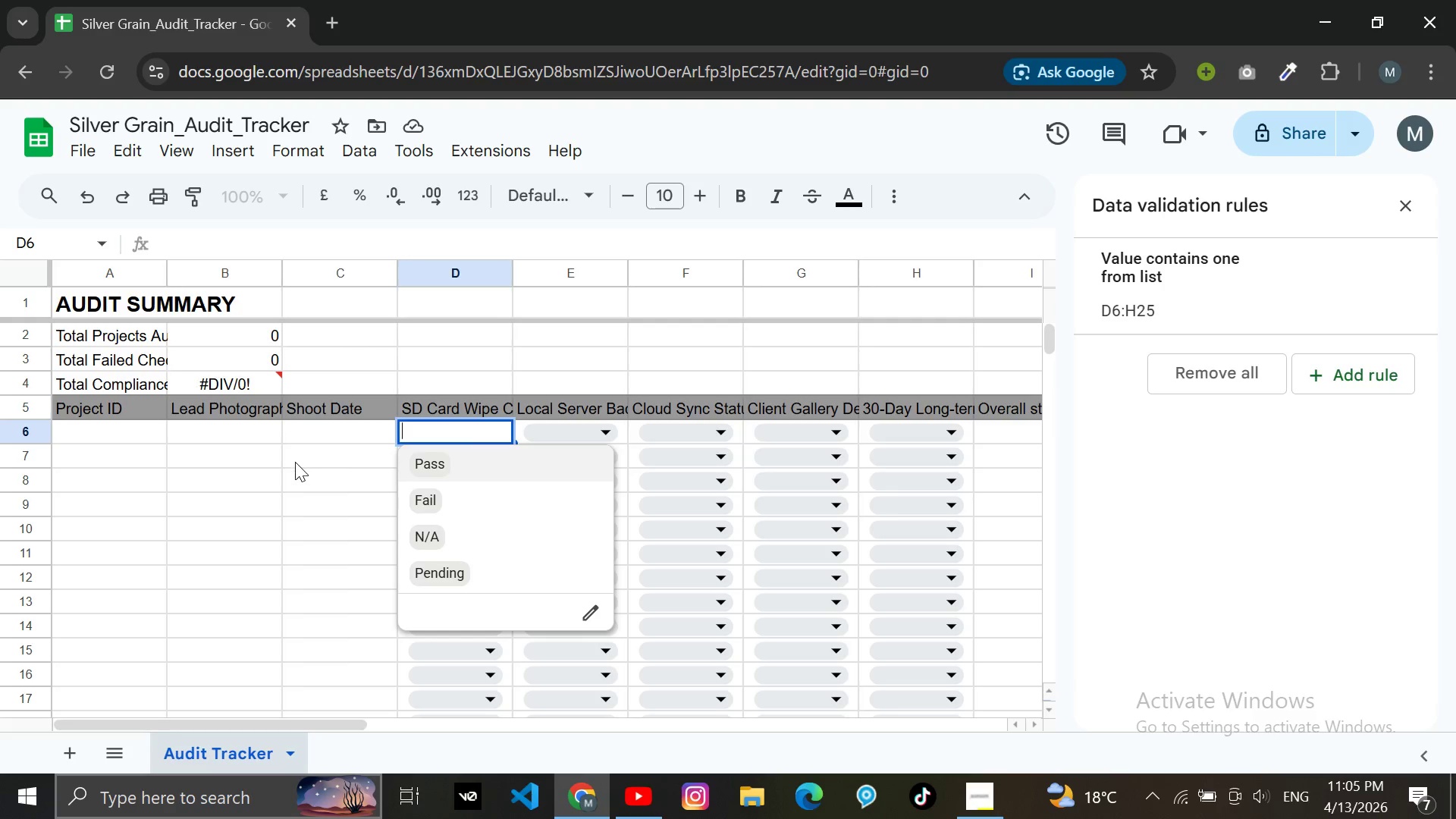 
scroll: coordinate [422, 486], scroll_direction: down, amount: 1.0
 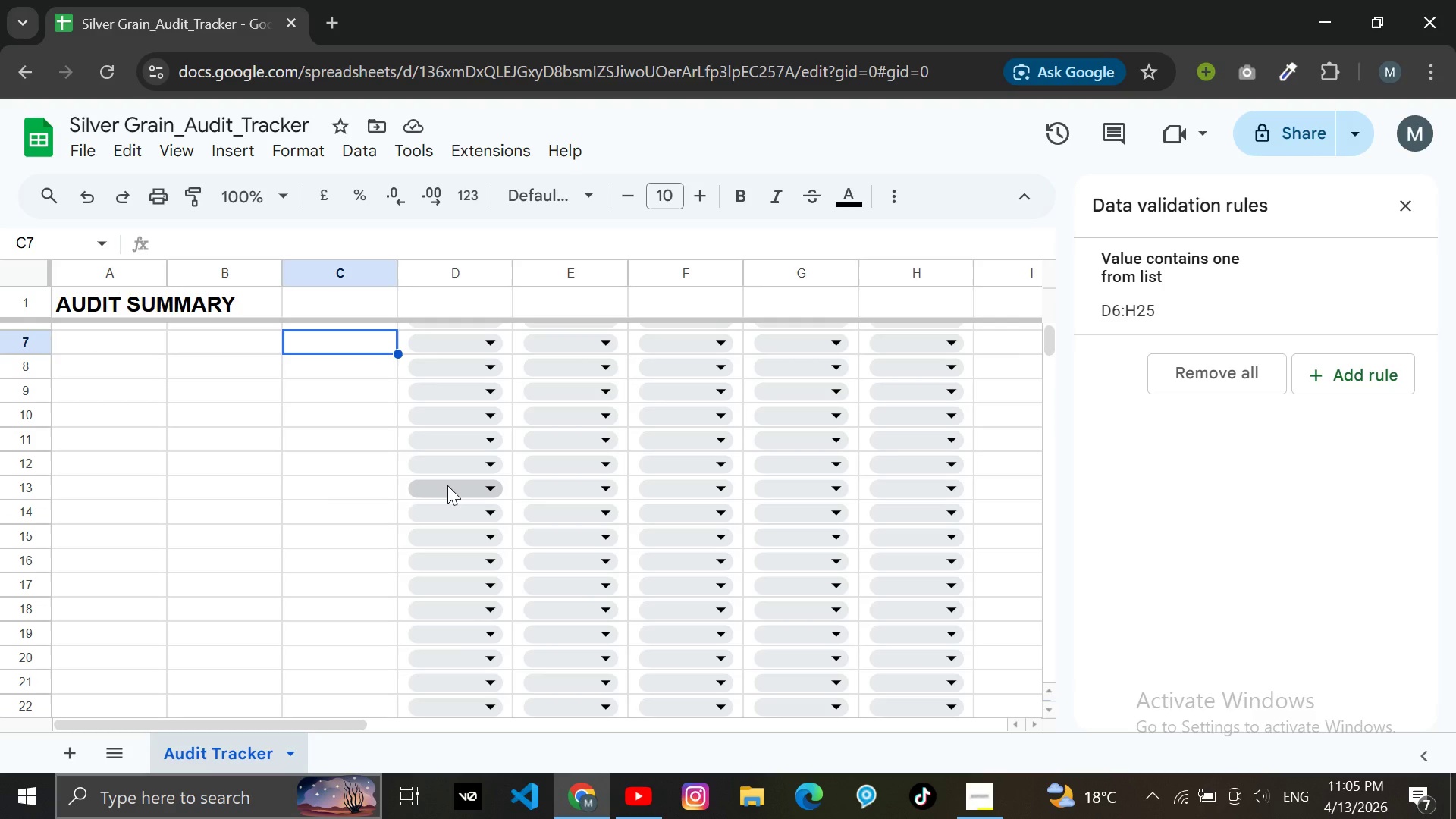 
wait(9.9)
 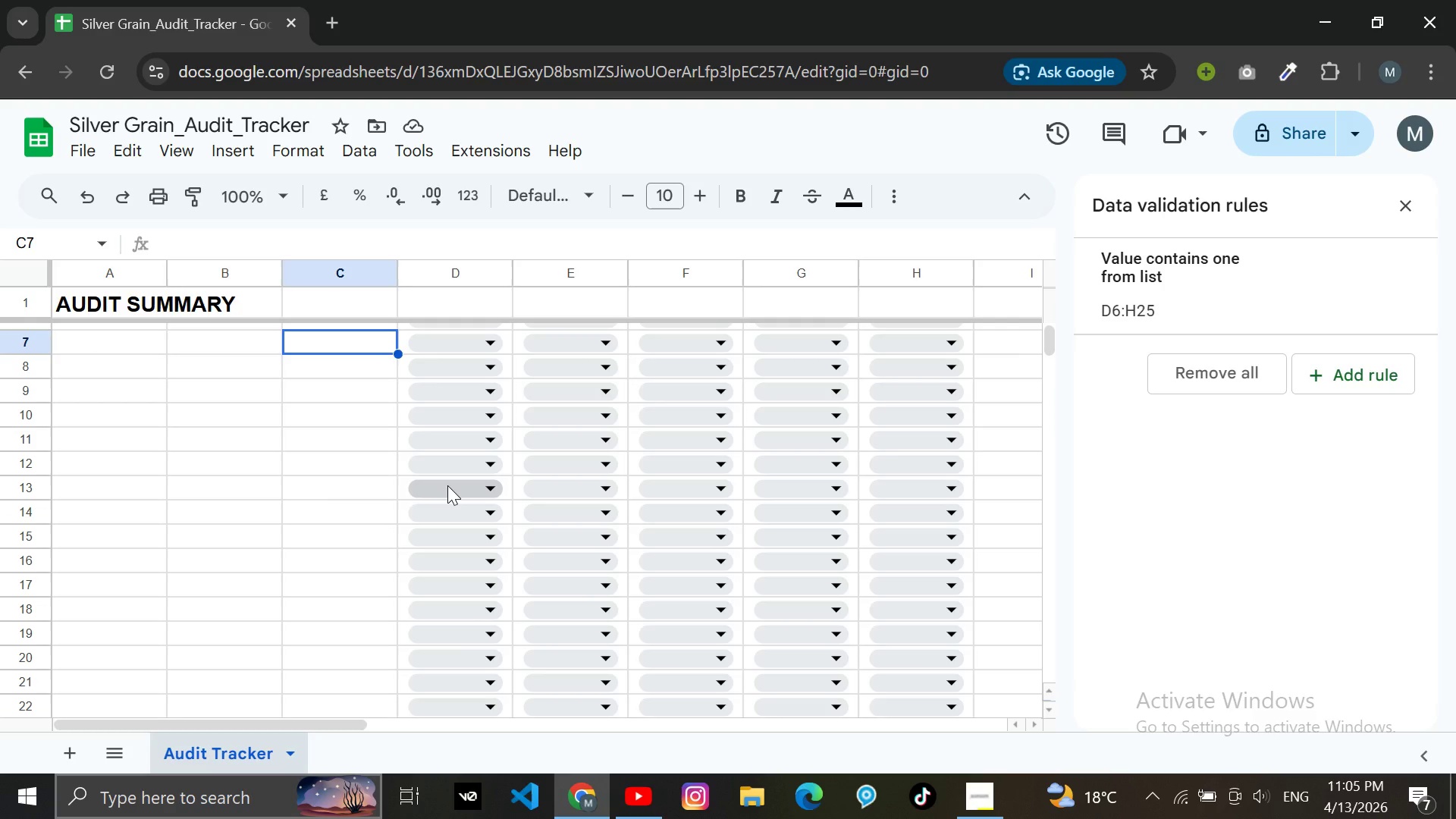 
scroll: coordinate [474, 422], scroll_direction: up, amount: 1.0
 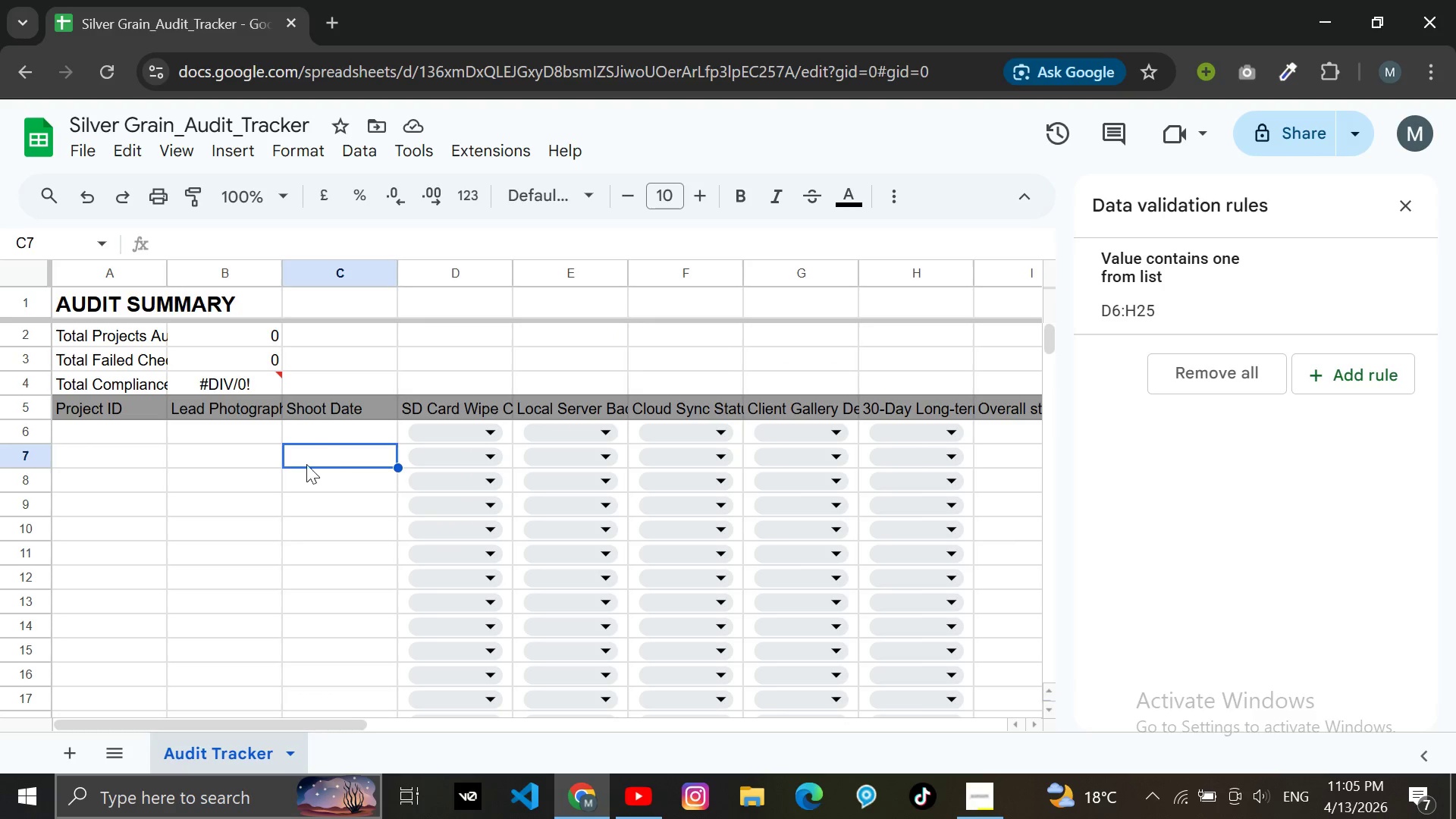 
left_click([316, 582])
 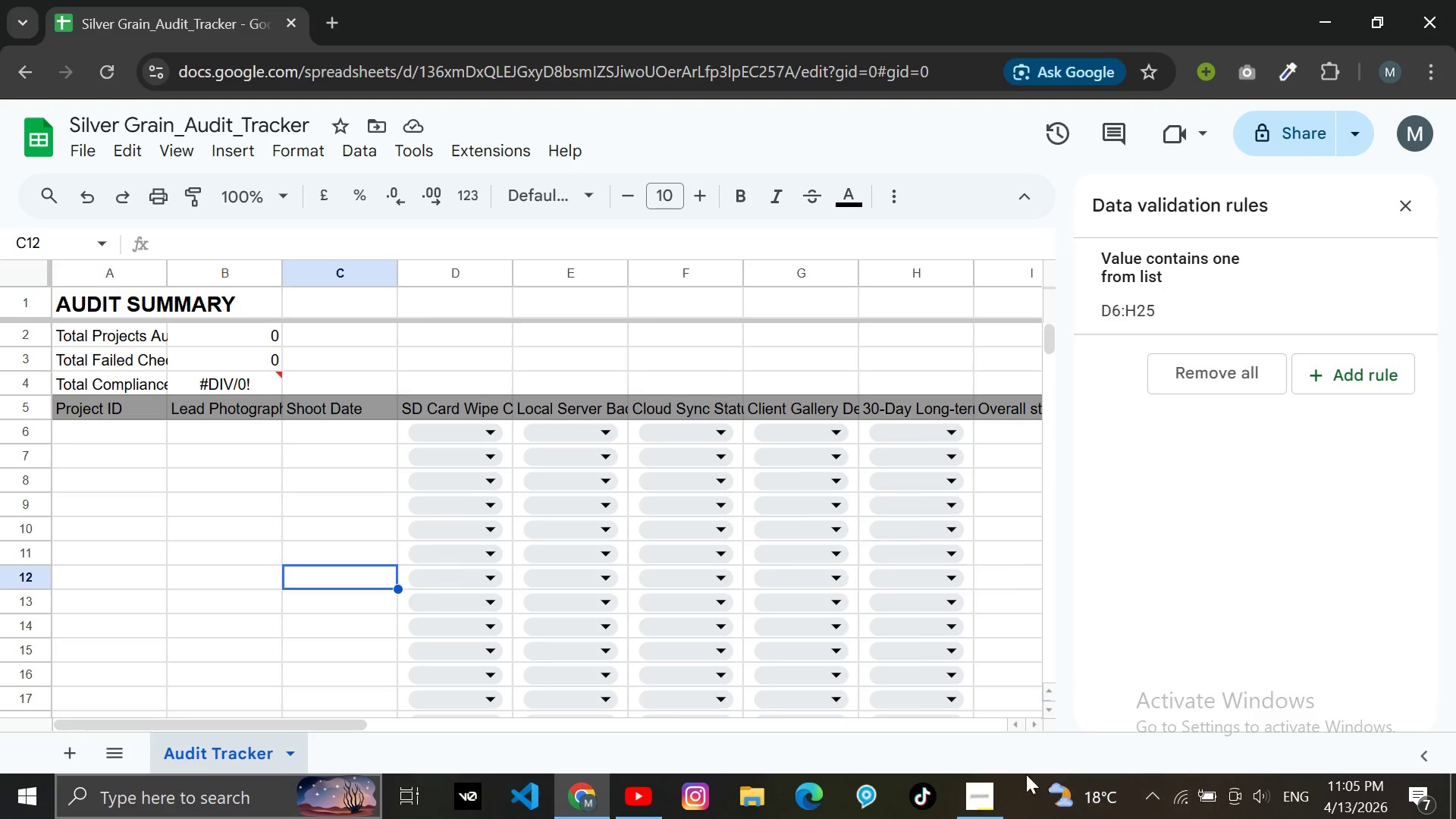 
left_click([980, 808])